 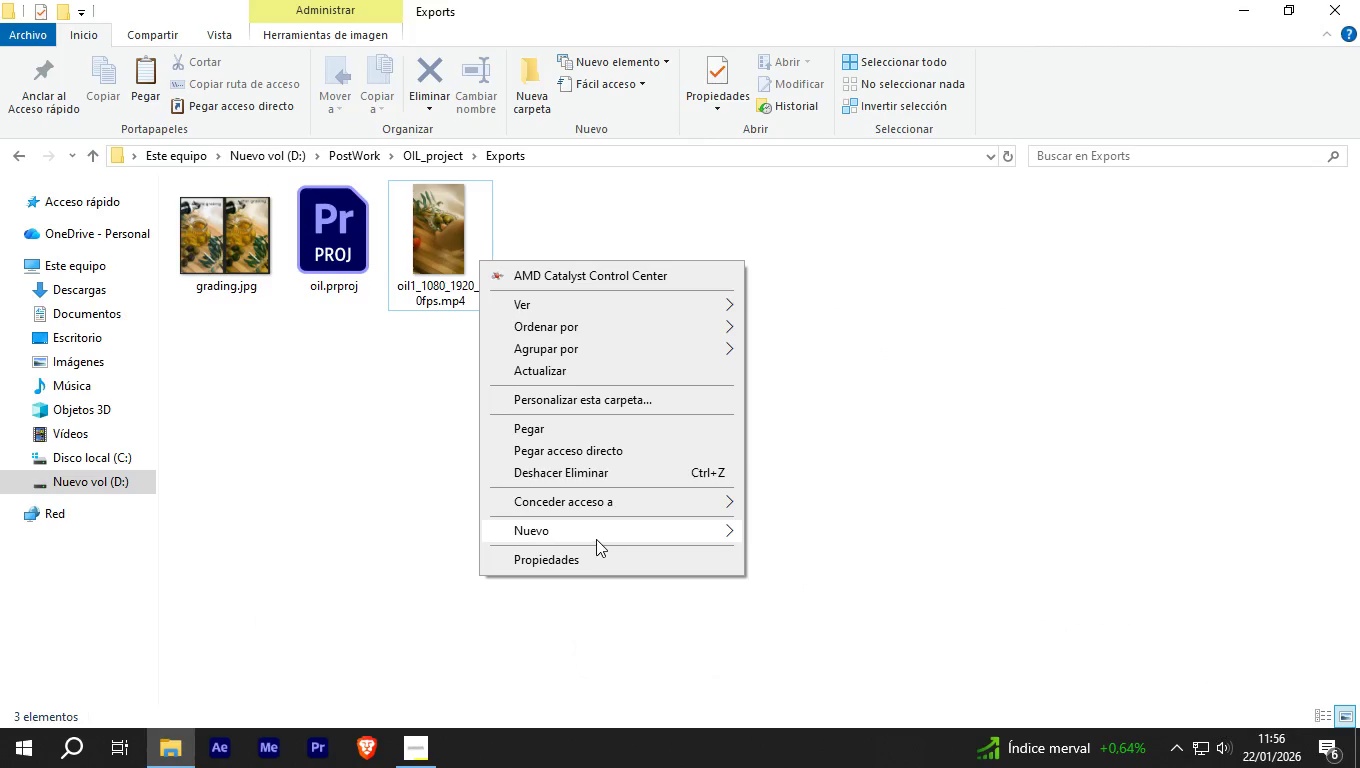 
left_click([961, 438])
 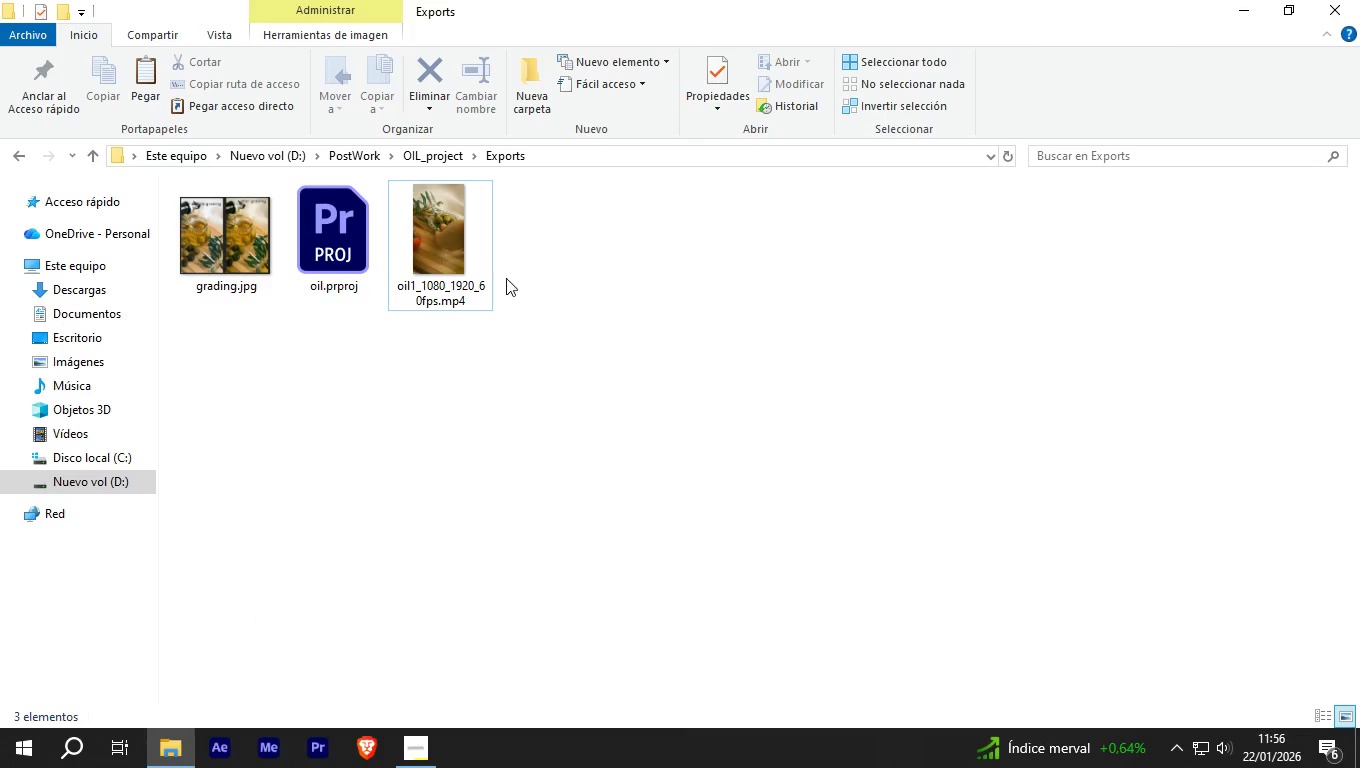 
mouse_move([438, 320])
 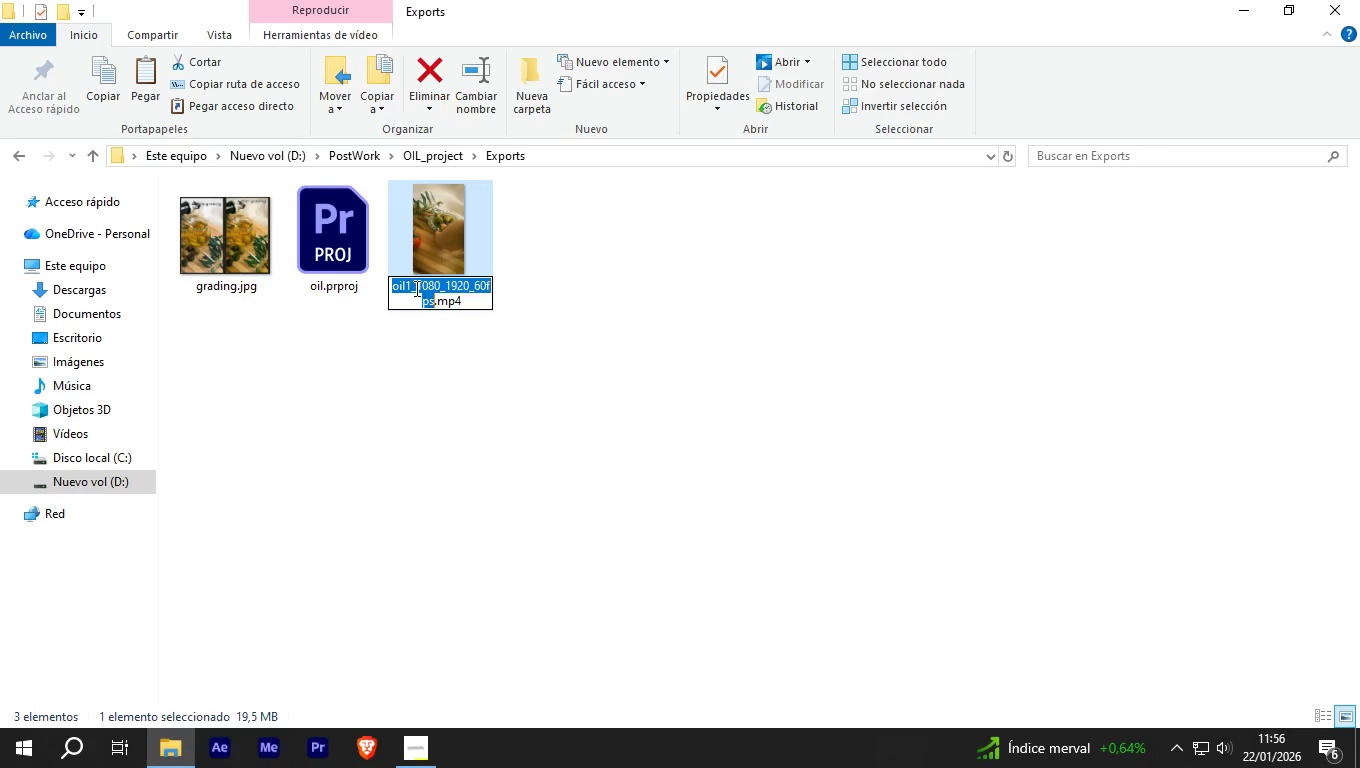 
left_click_drag(start_coordinate=[435, 298], to_coordinate=[375, 282])
 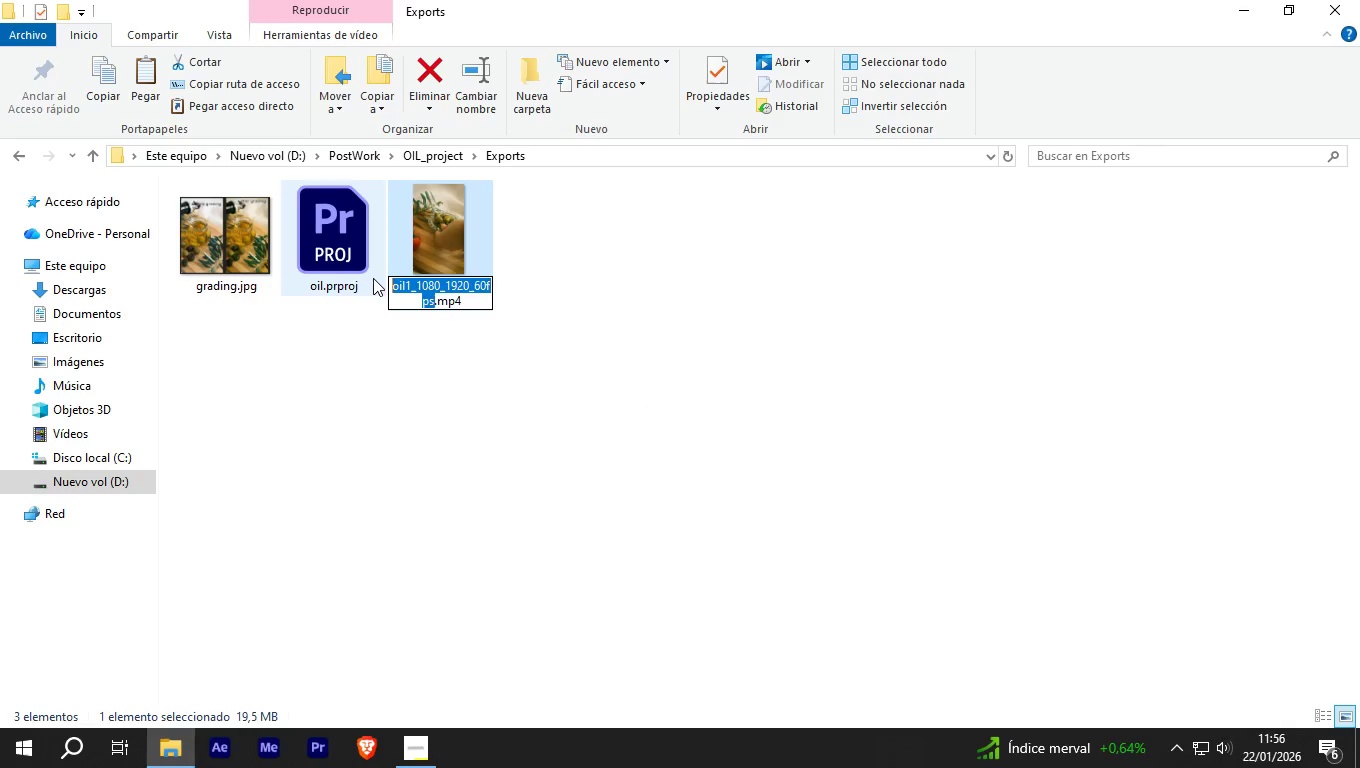 
type(oil_tiral)
key(Backspace)
key(Backspace)
key(Backspace)
key(Backspace)
type(rial)
 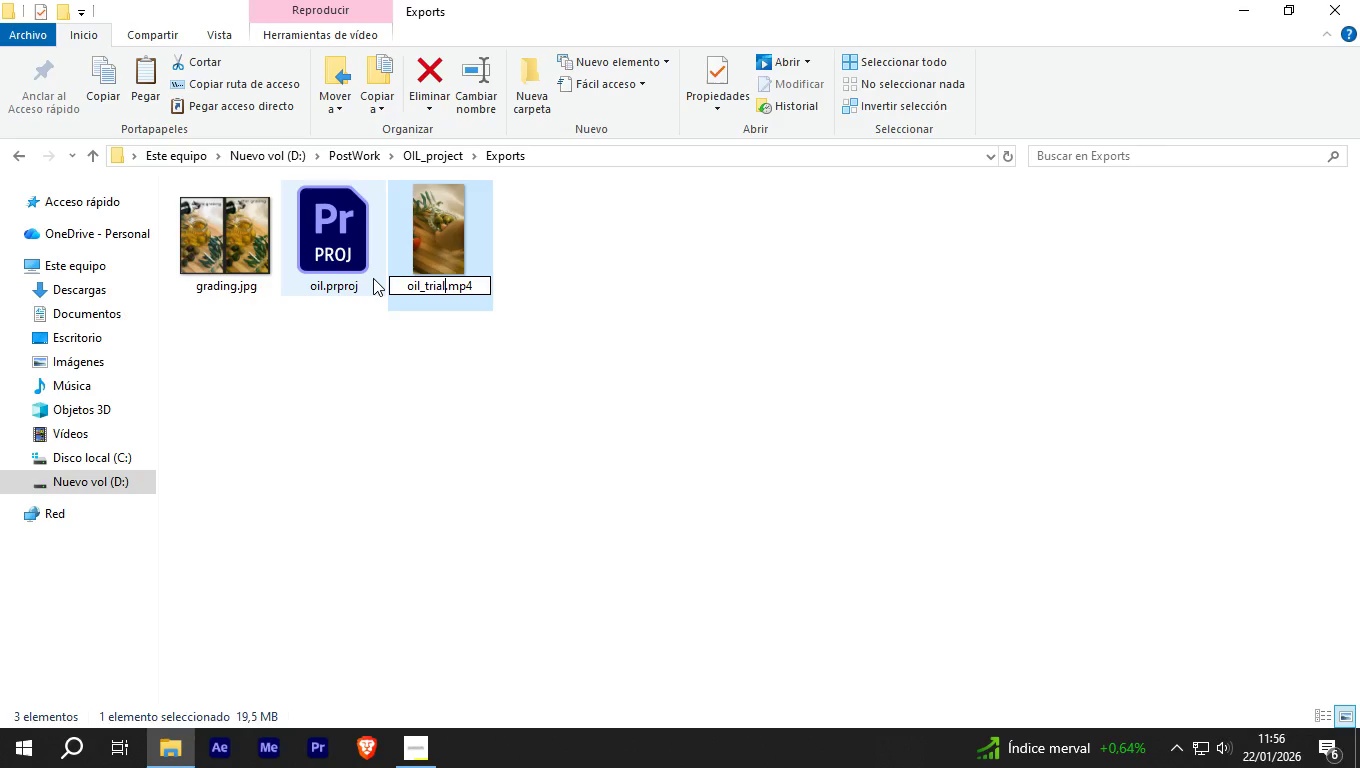 
key(Enter)
 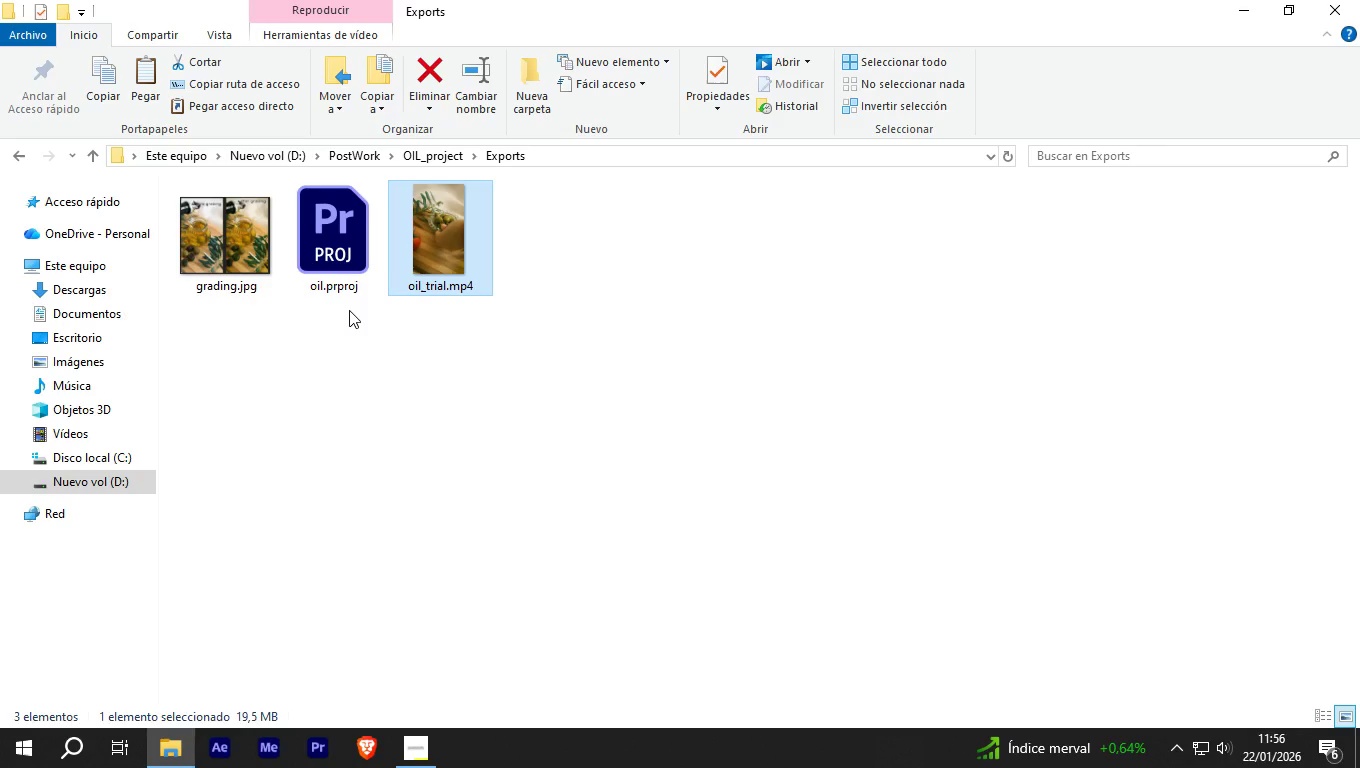 
wait(6.17)
 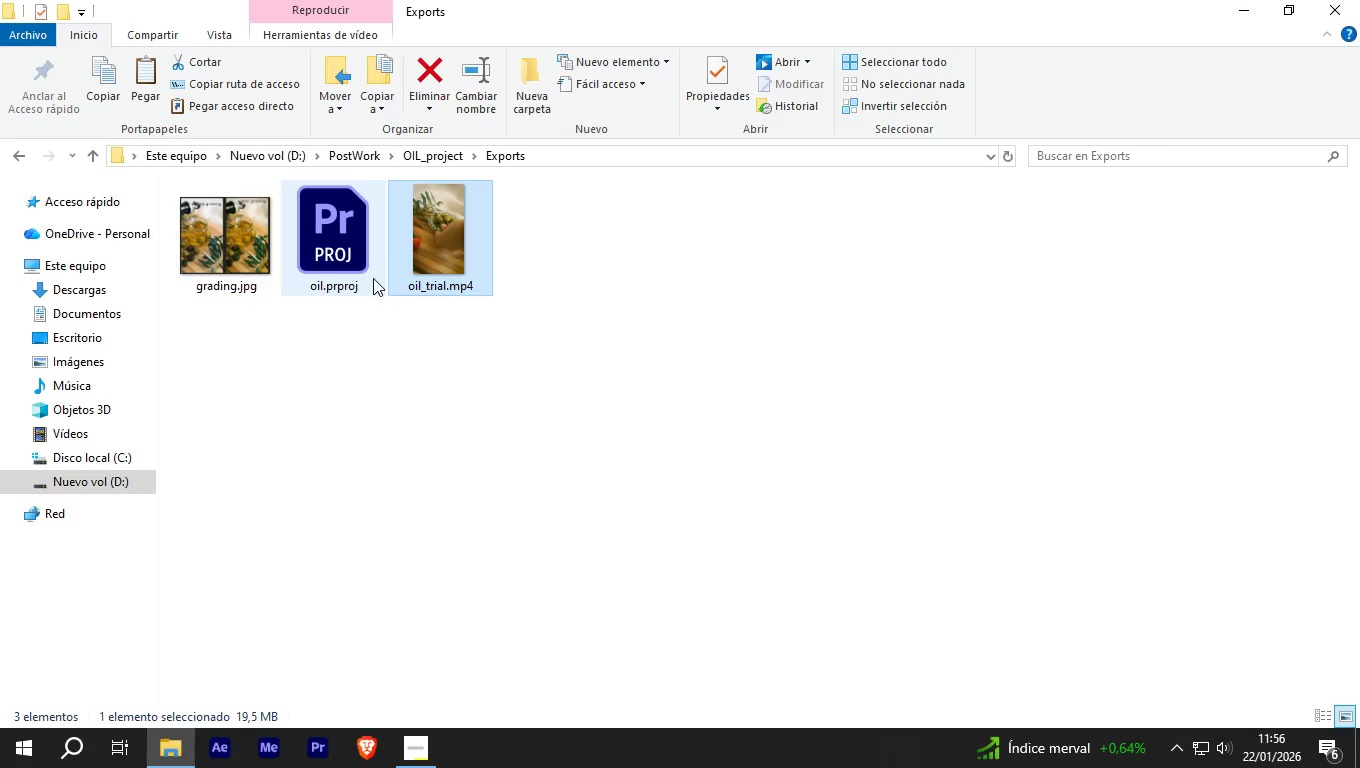 
left_click([412, 155])
 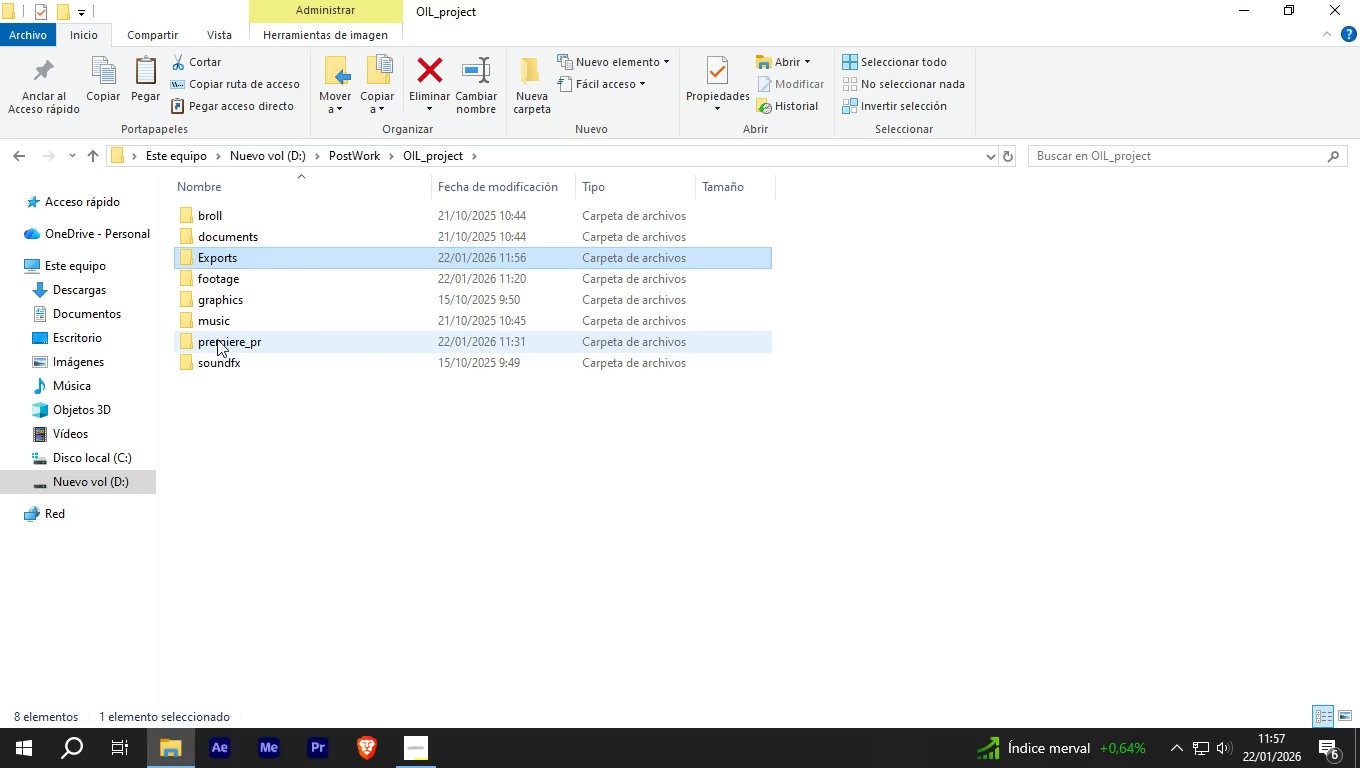 
left_click([269, 157])
 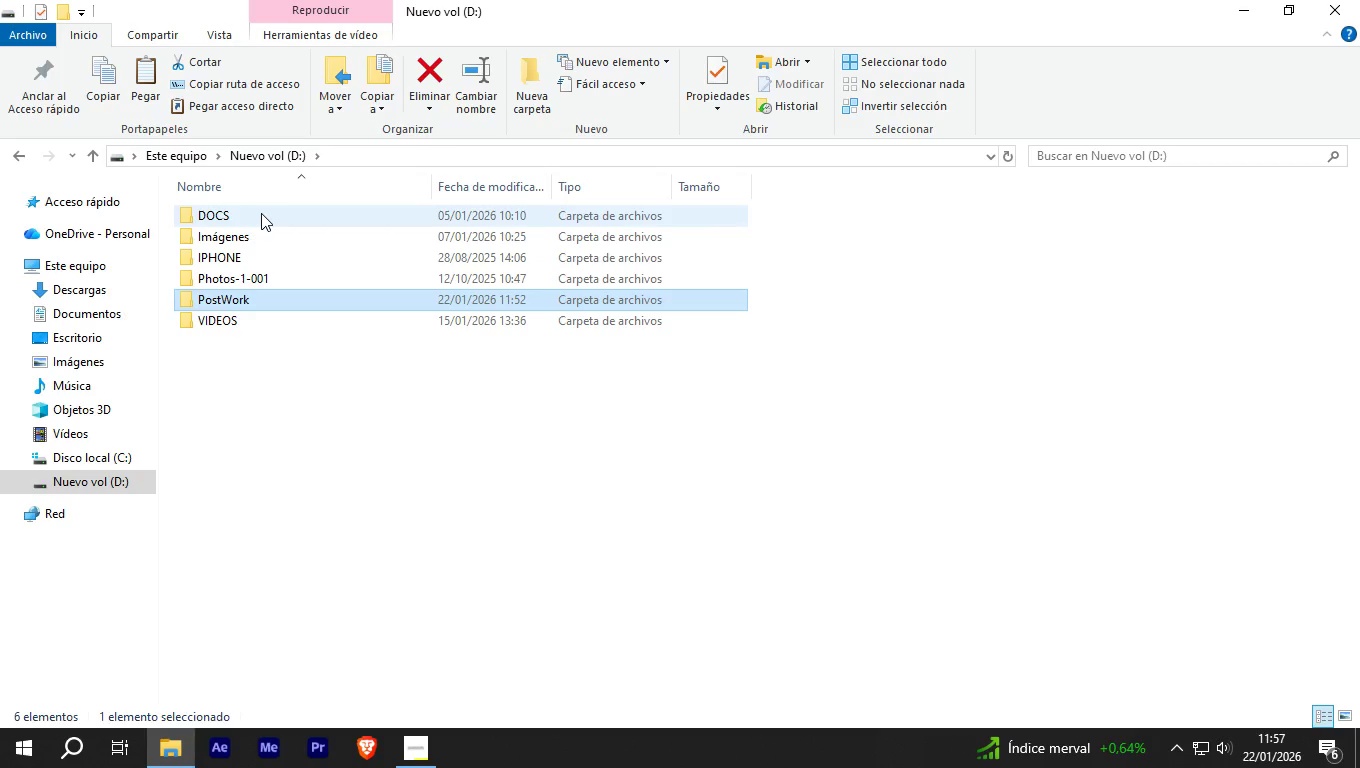 
left_click([278, 152])
 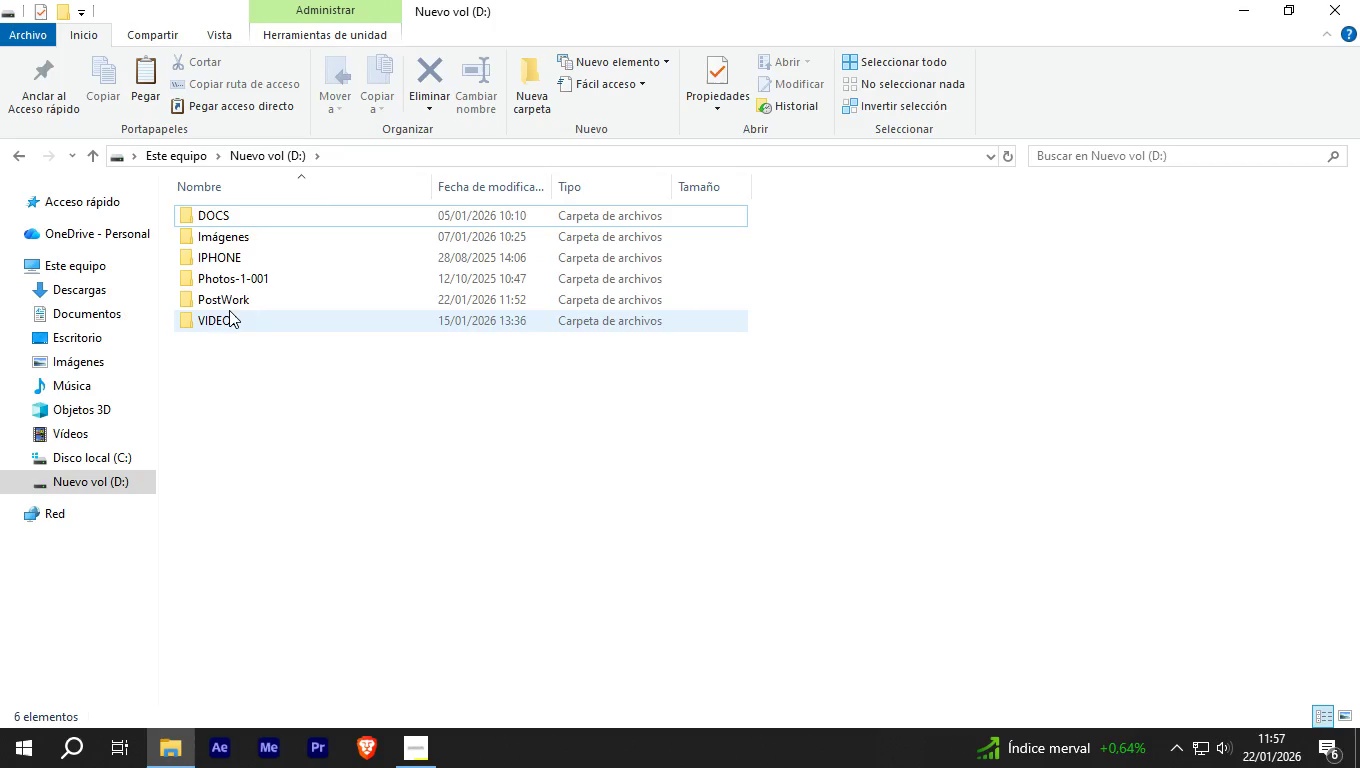 
double_click([232, 302])
 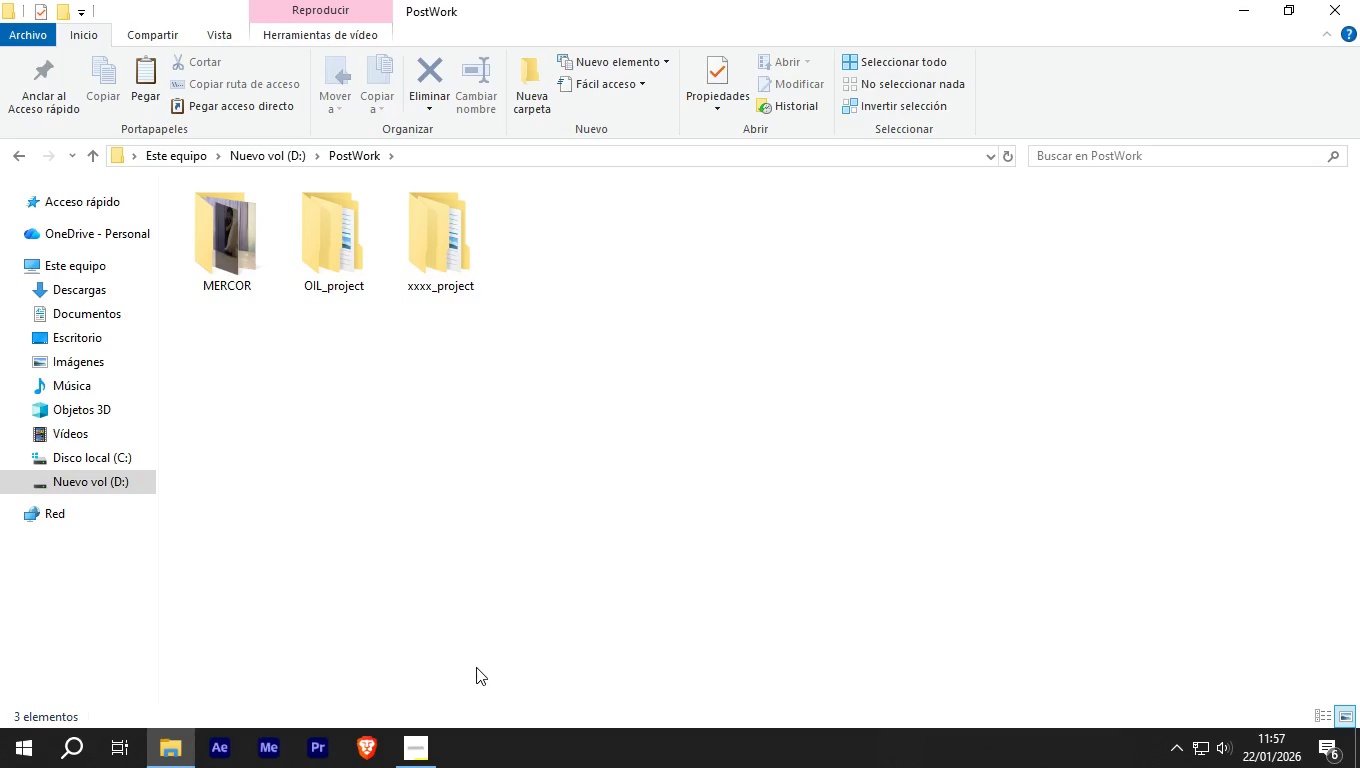 
left_click([419, 743])
 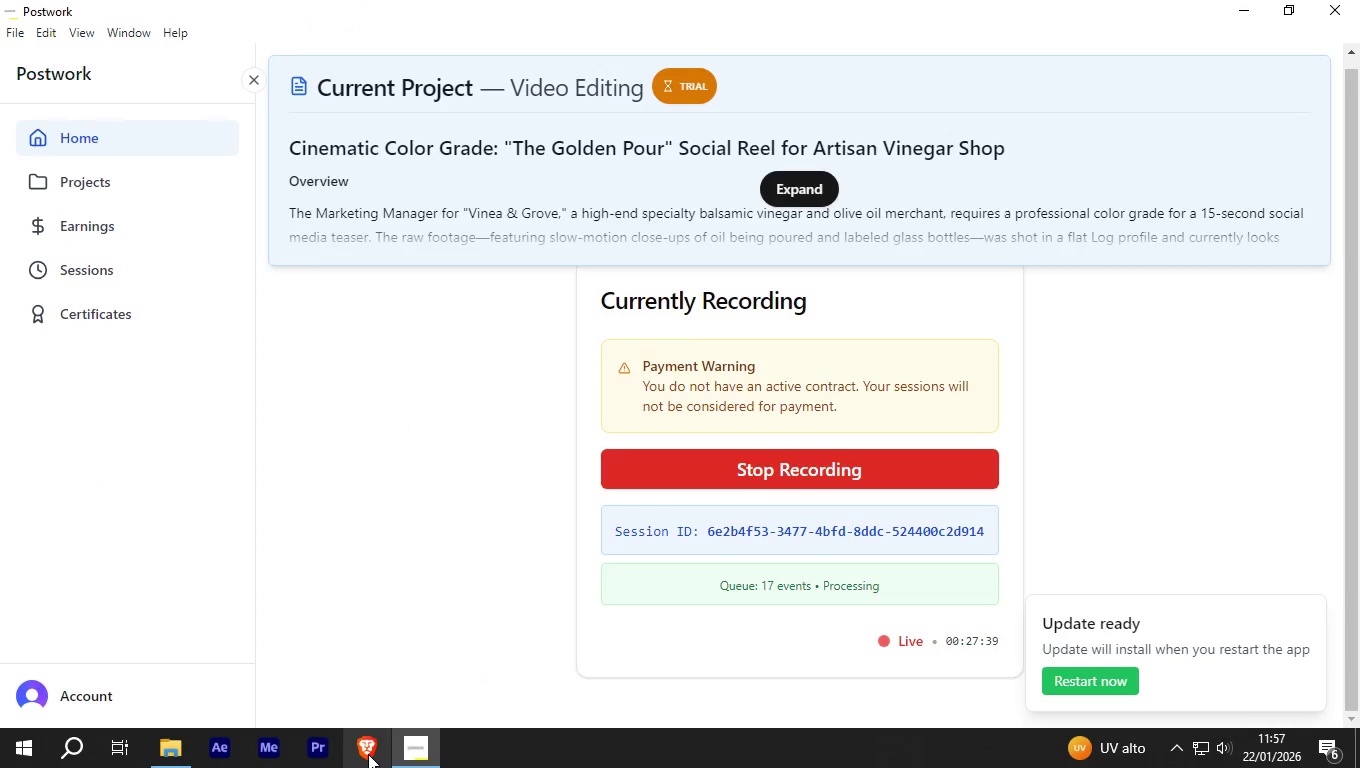 
wait(7.58)
 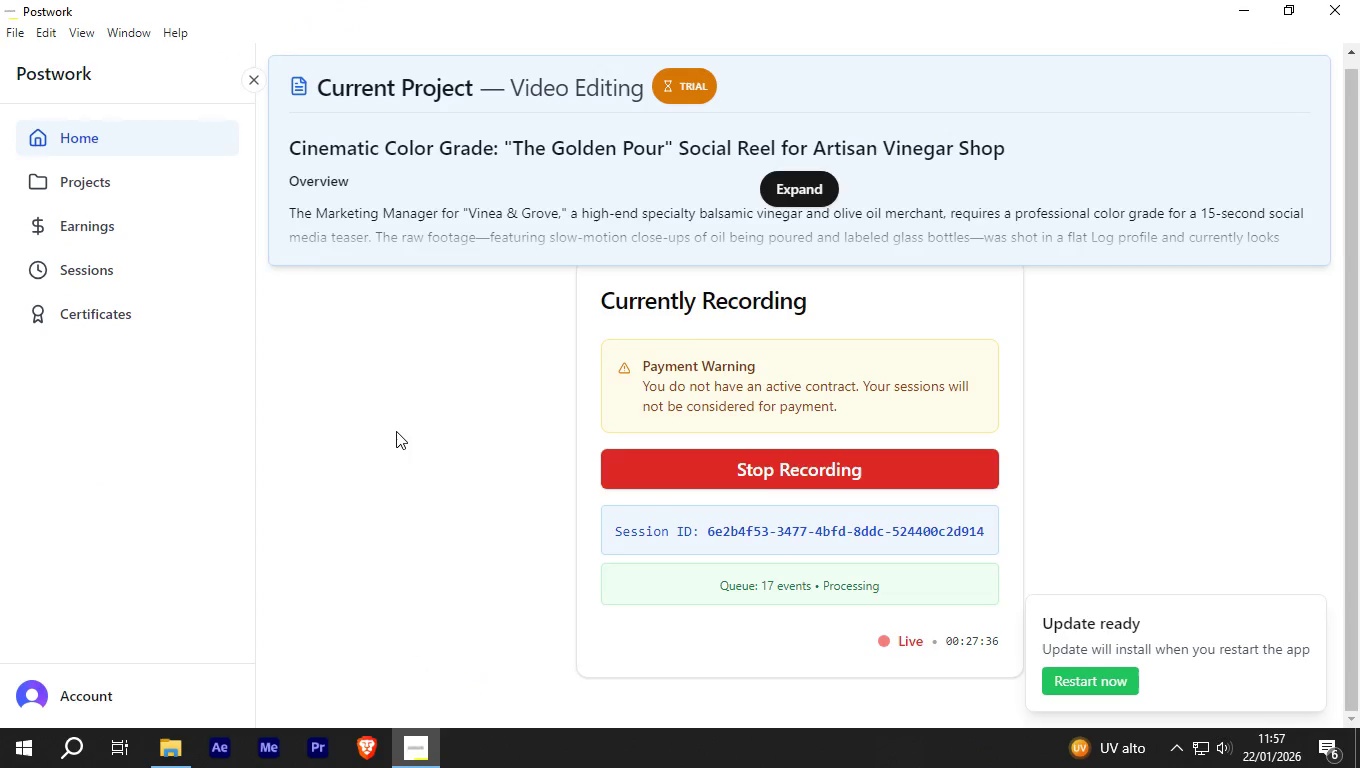 
double_click([321, 246])
 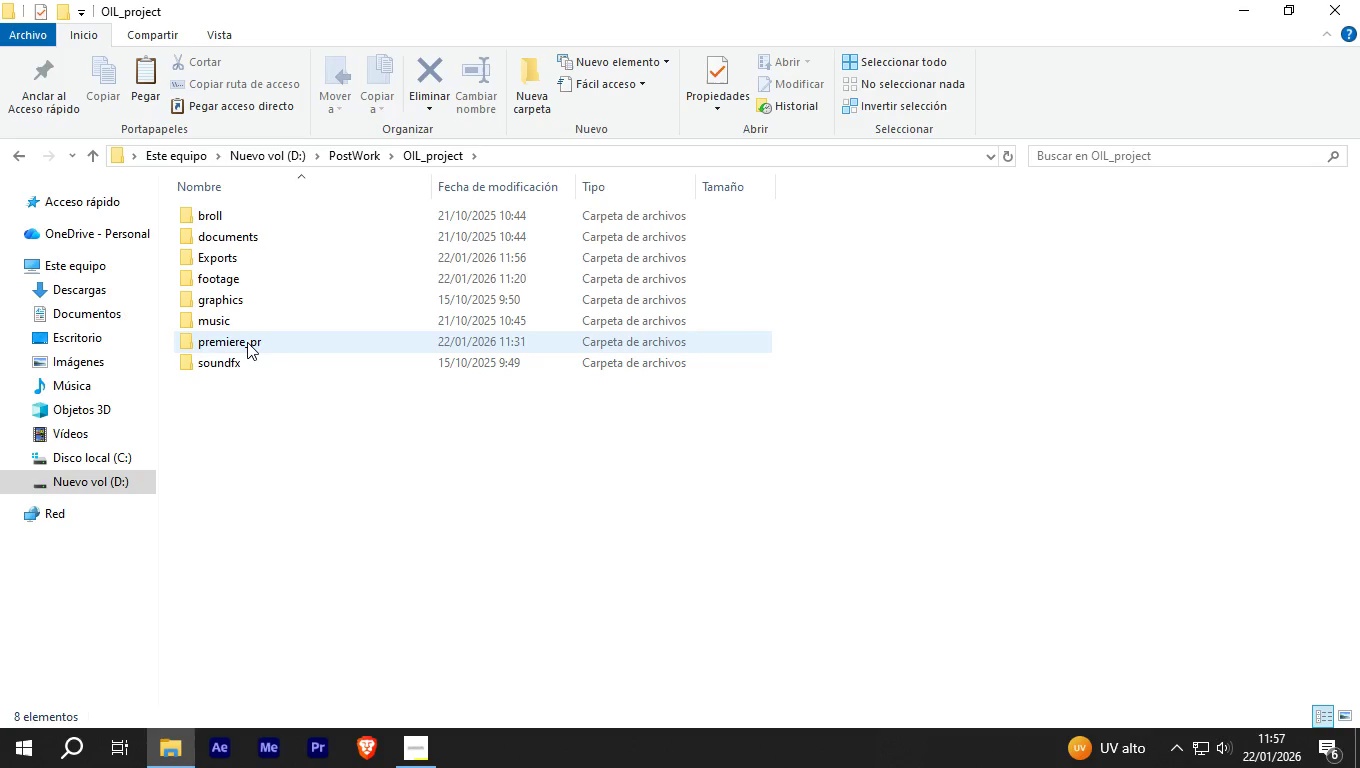 
double_click([247, 342])
 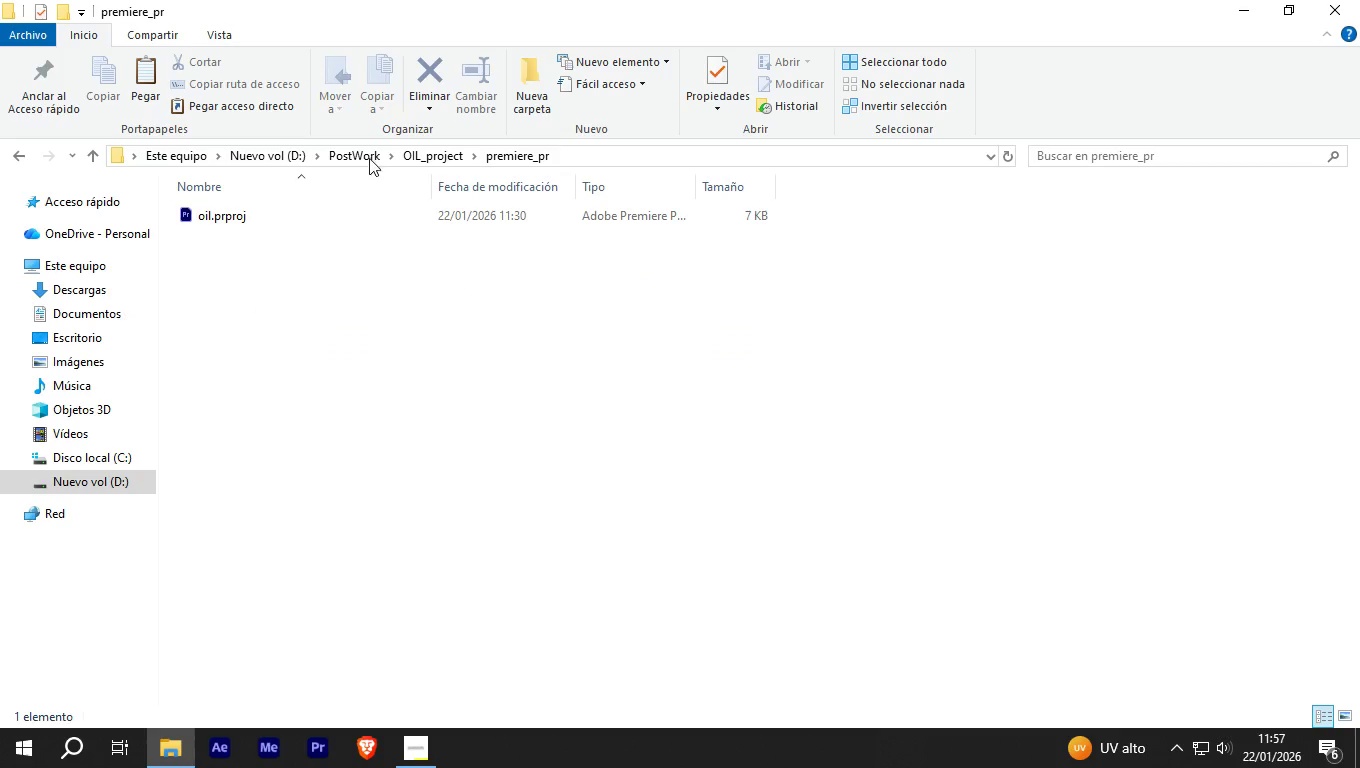 
left_click([452, 153])
 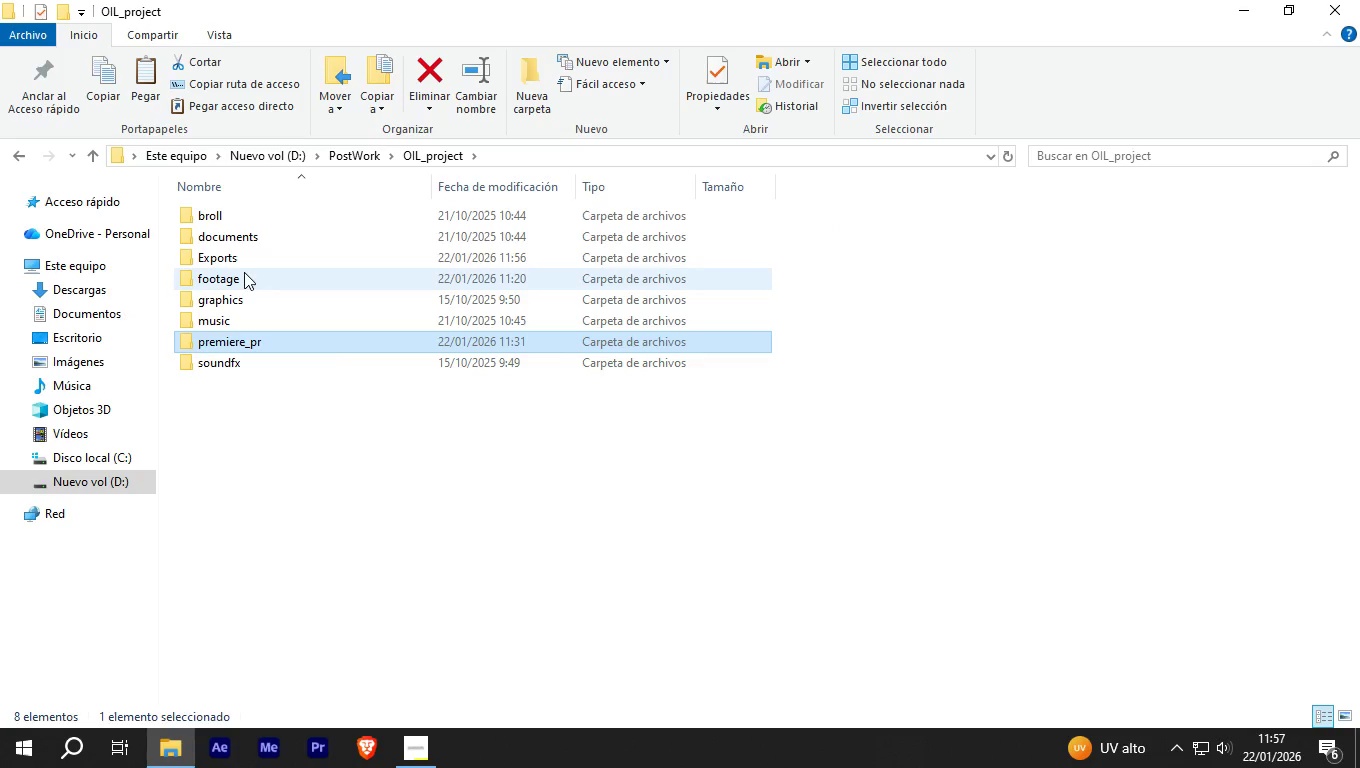 
double_click([248, 255])
 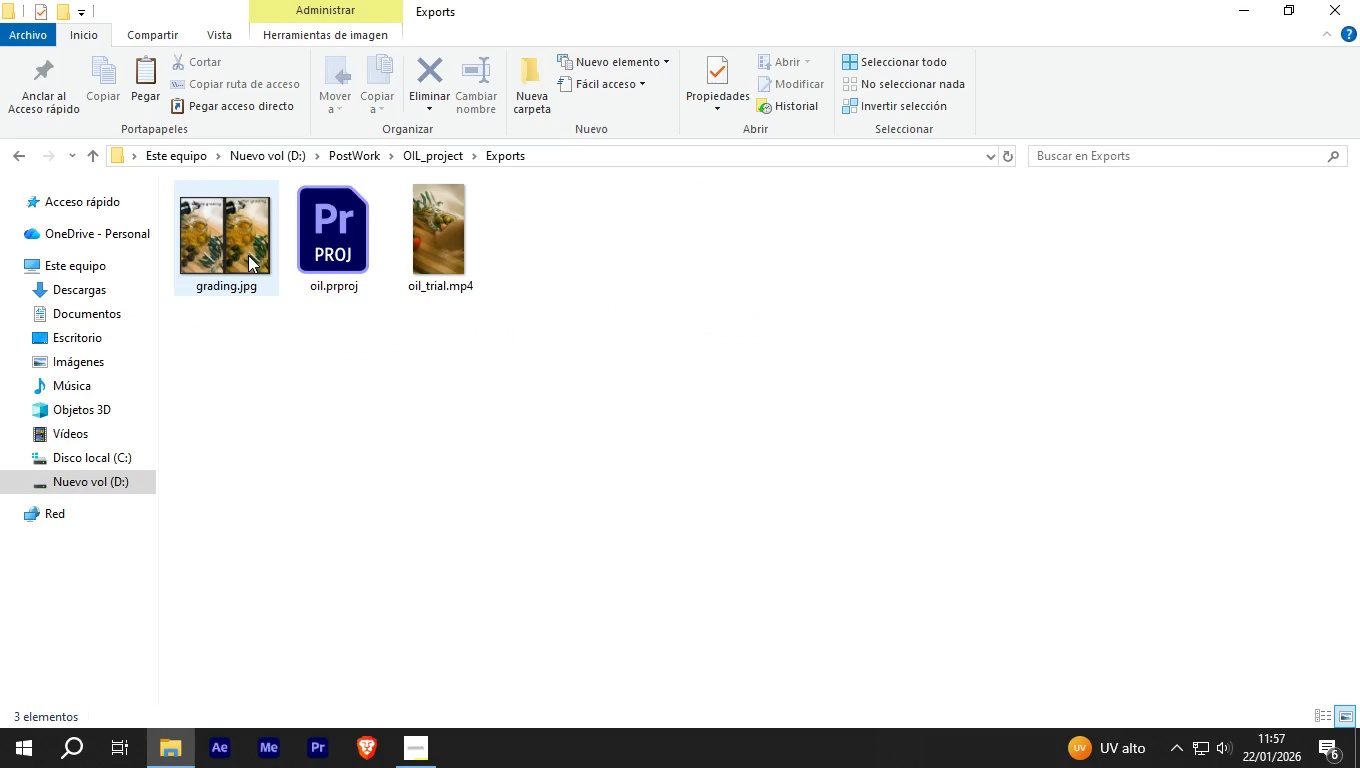 
right_click([248, 255])
 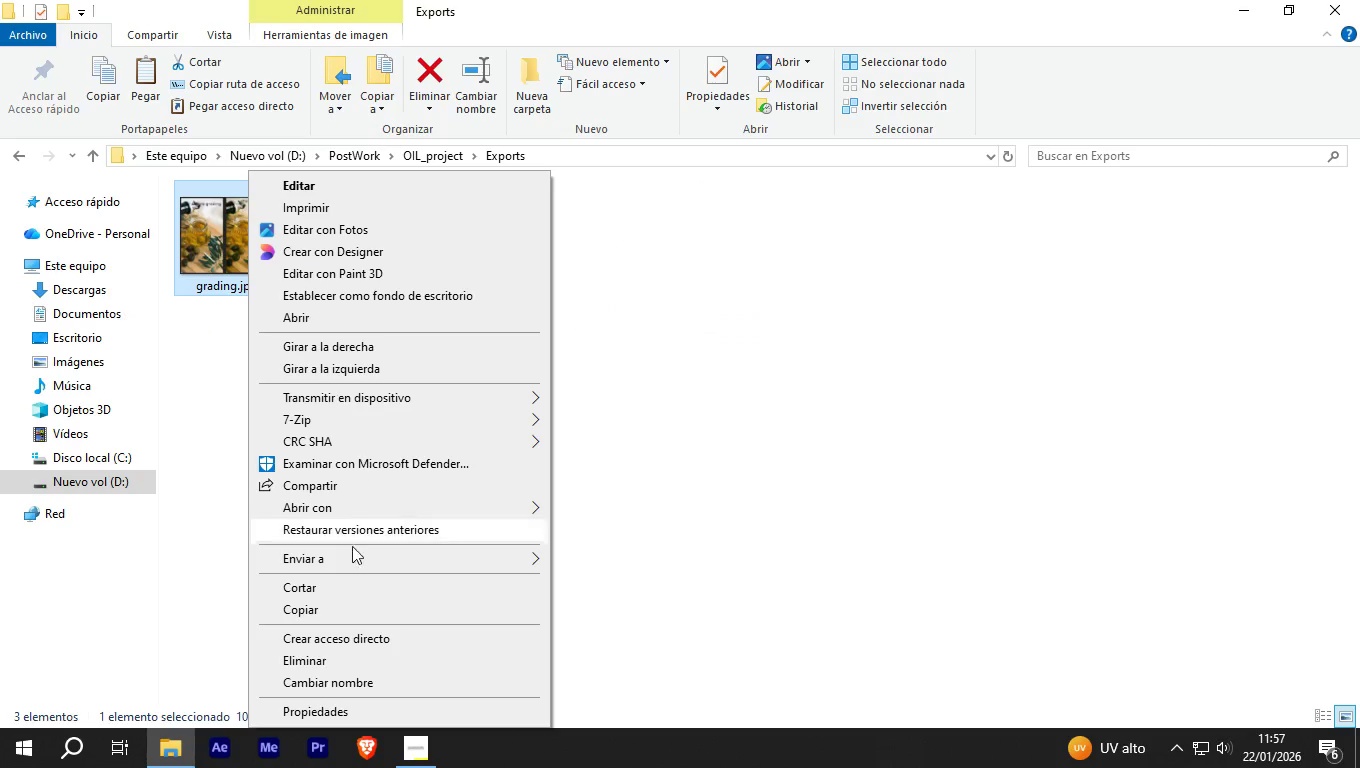 
left_click([345, 506])
 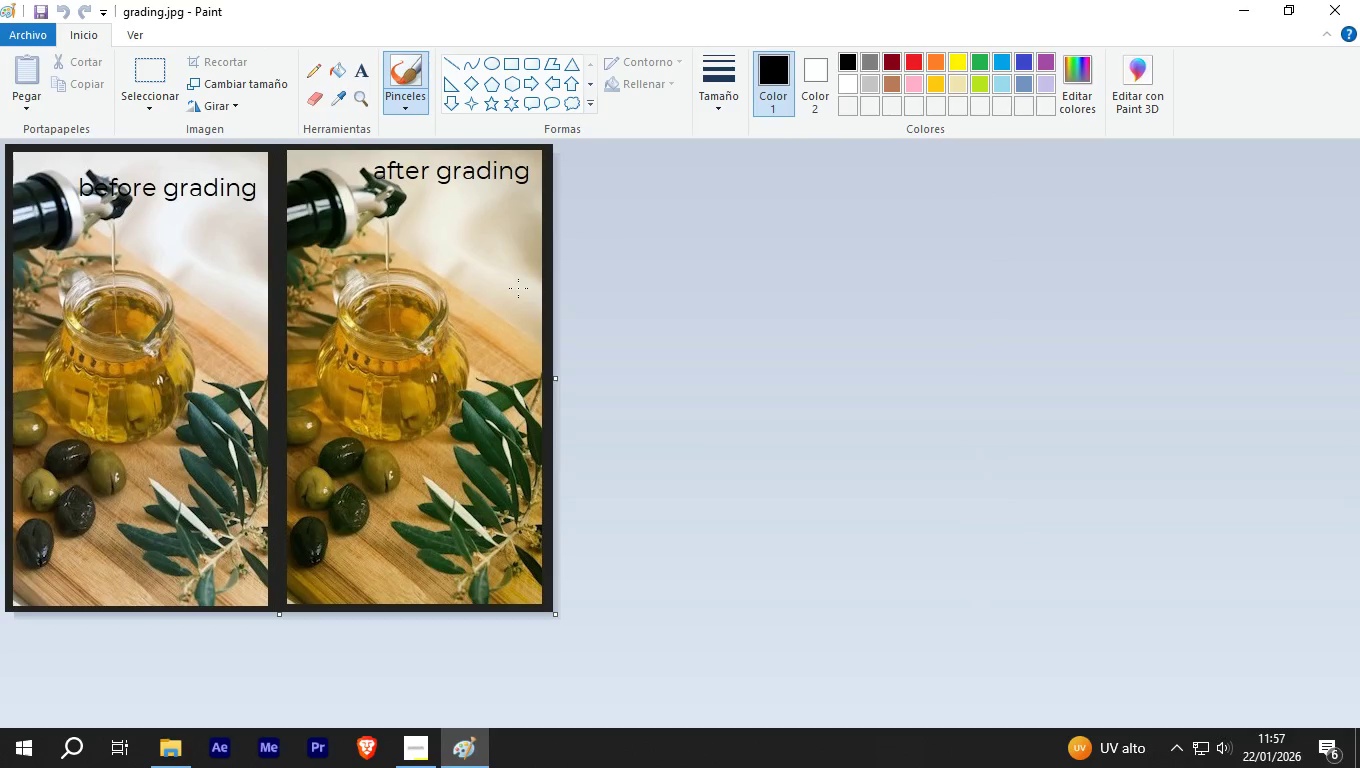 
wait(12.66)
 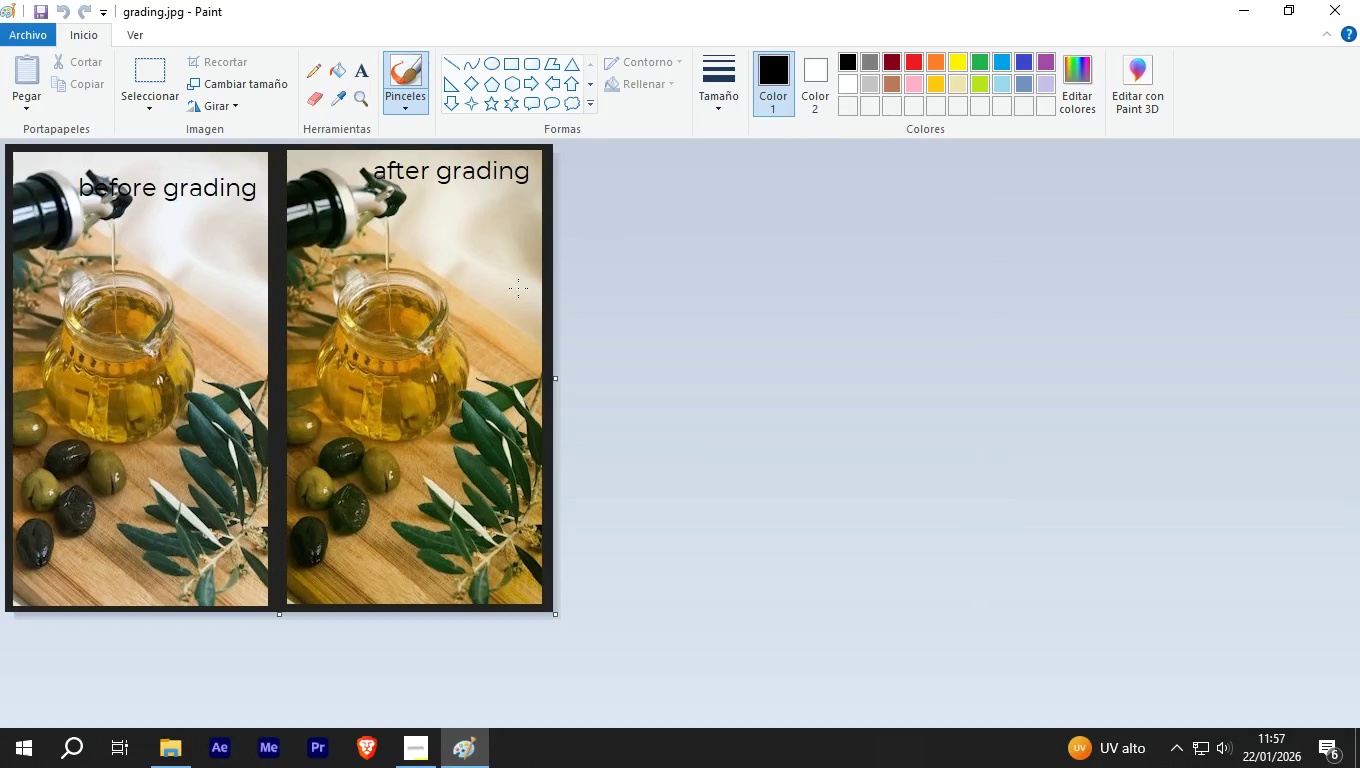 
mouse_move([369, 77])
 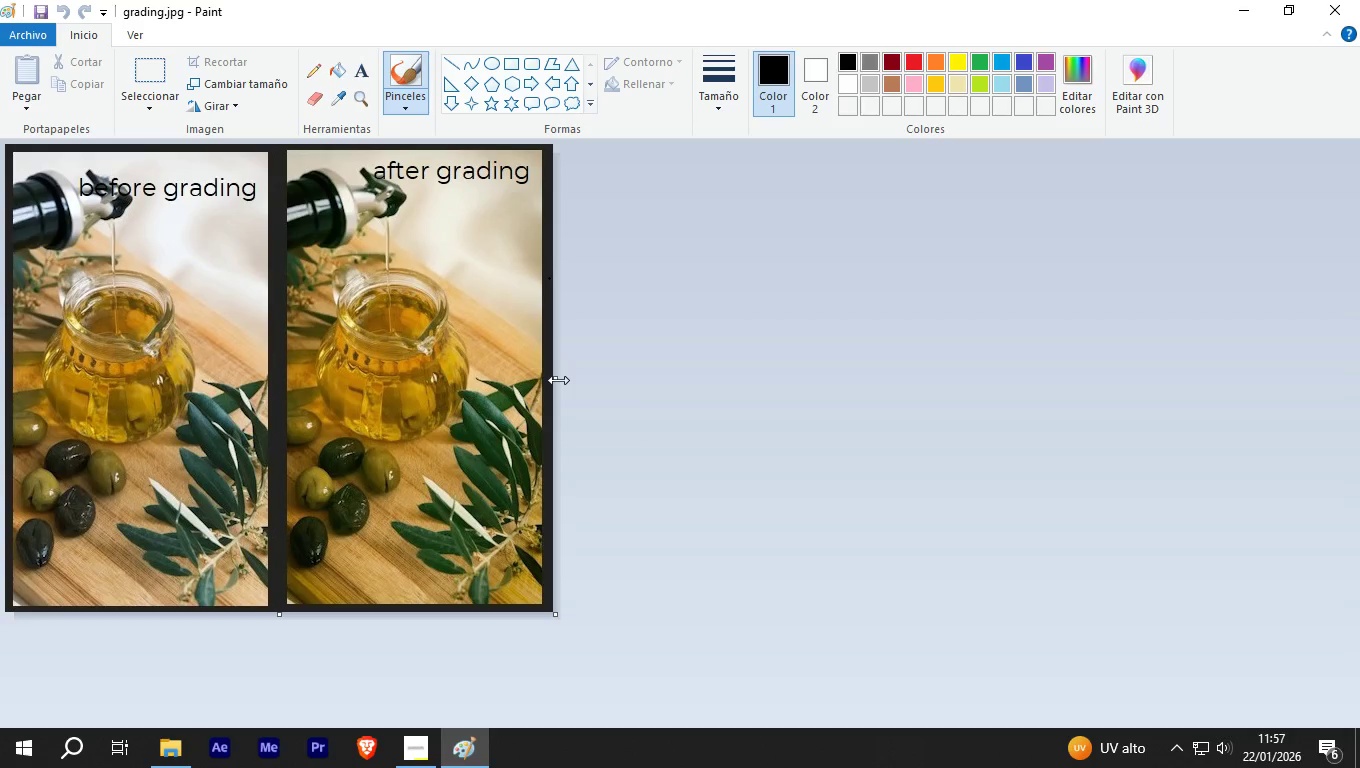 
left_click_drag(start_coordinate=[558, 380], to_coordinate=[643, 380])
 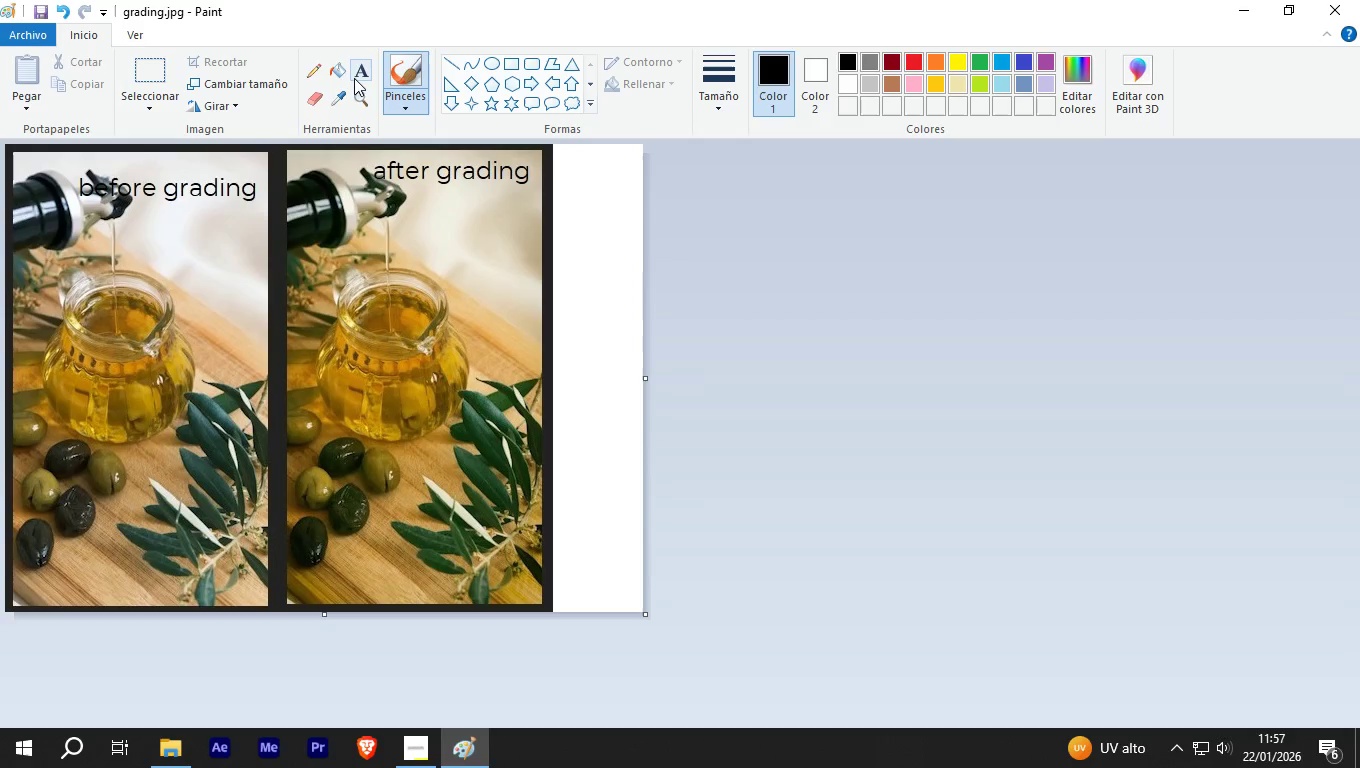 
left_click([359, 72])
 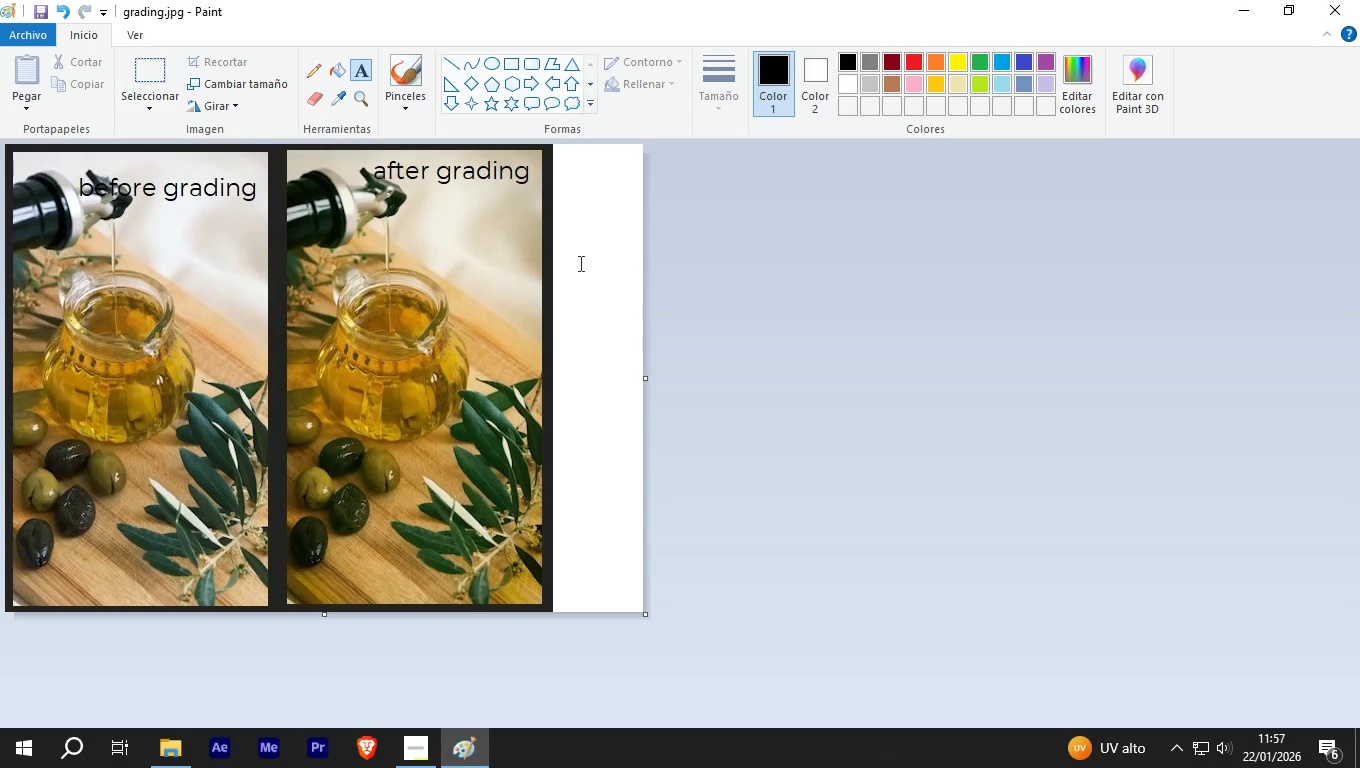 
left_click([581, 264])
 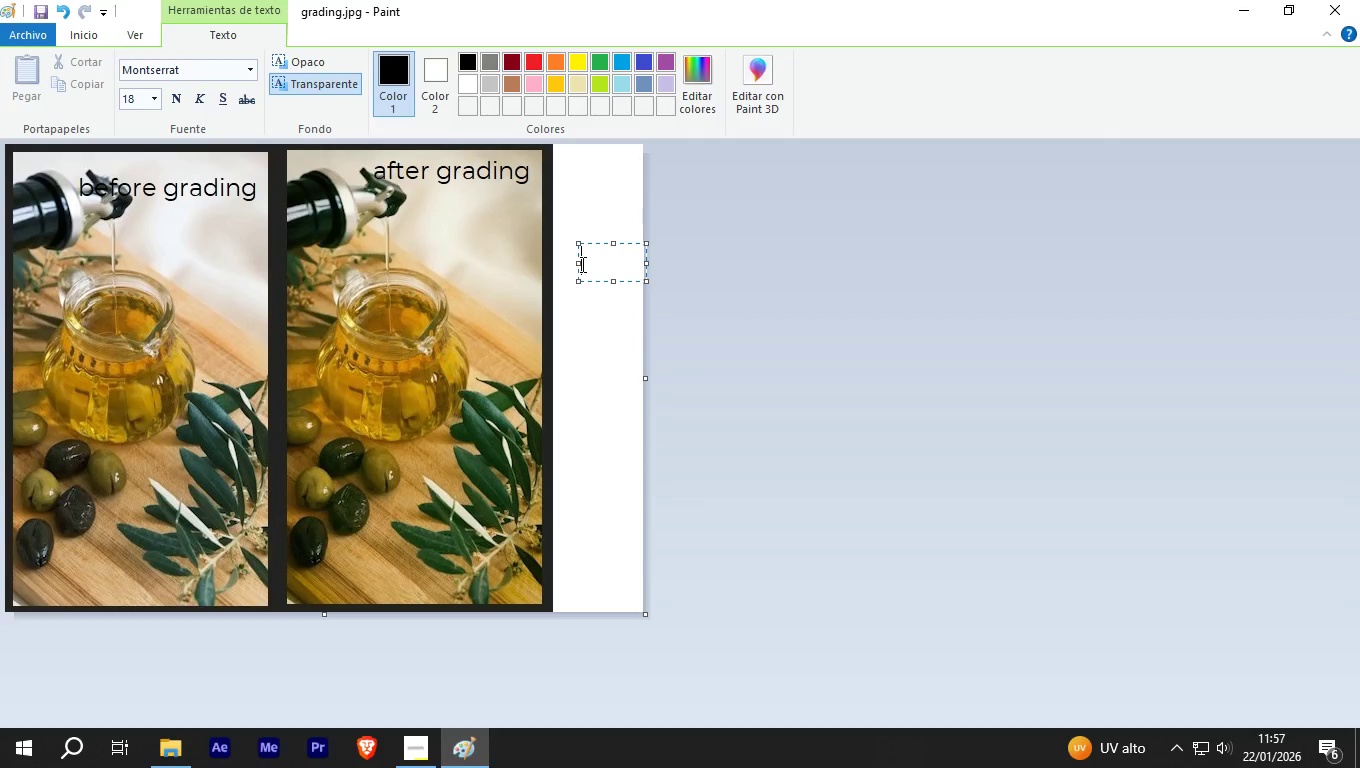 
wait(6.11)
 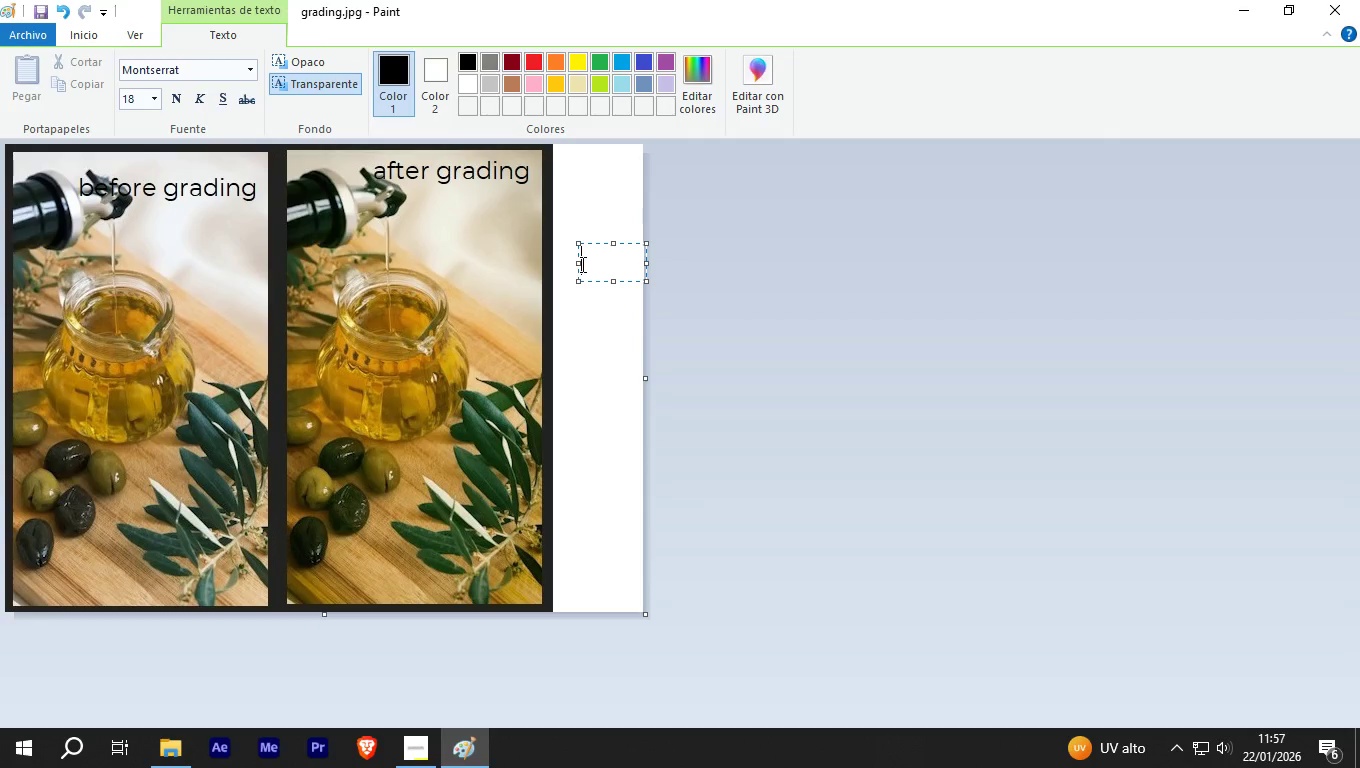 
type(Grading using color wheels-vignete-noise ^grain effect)
 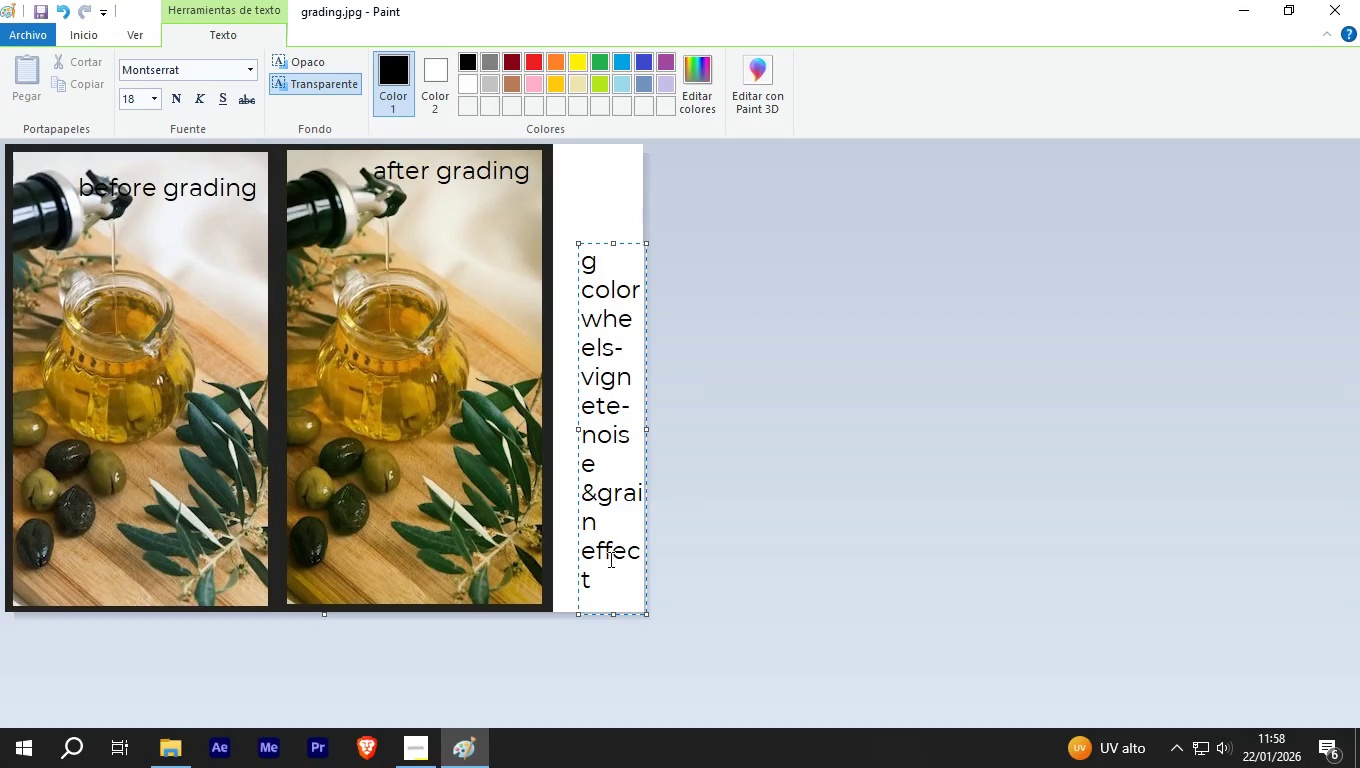 
left_click_drag(start_coordinate=[617, 592], to_coordinate=[554, 173])
 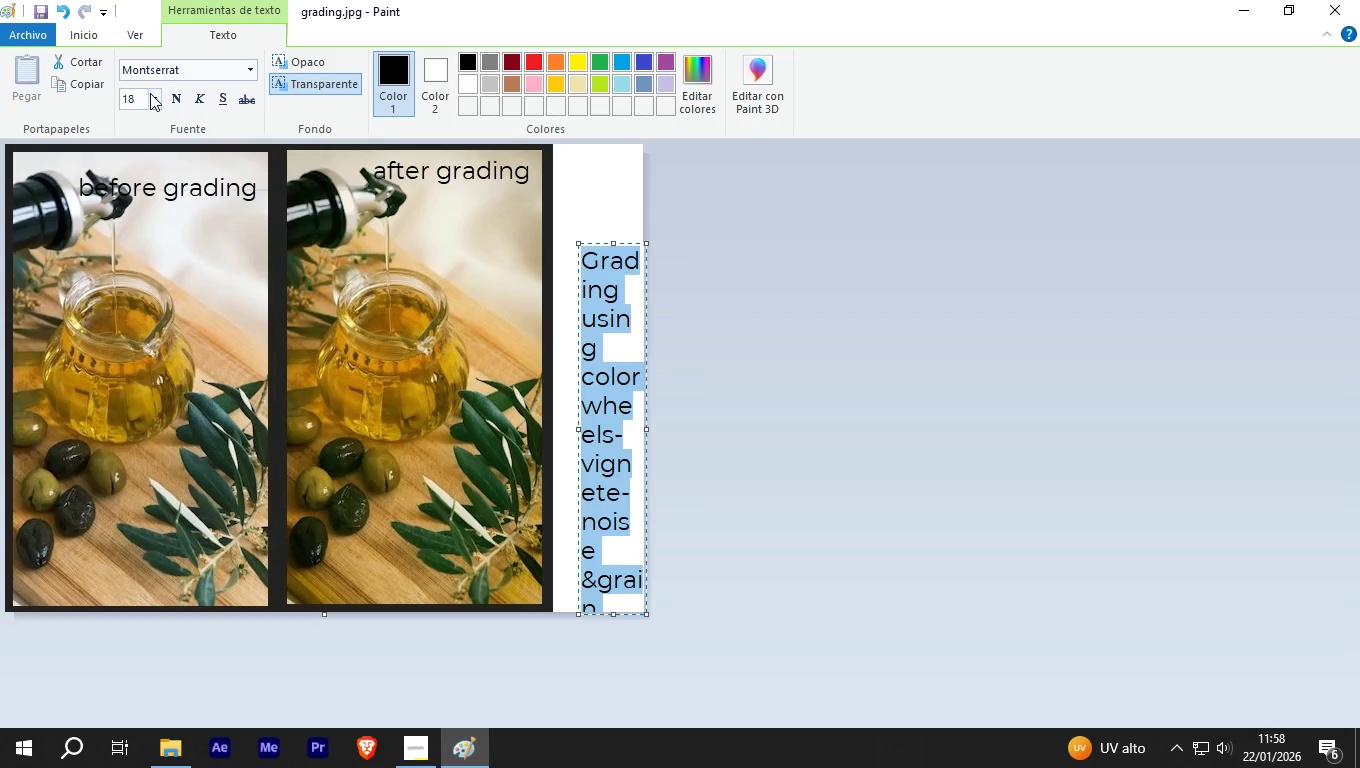 
left_click([151, 94])
 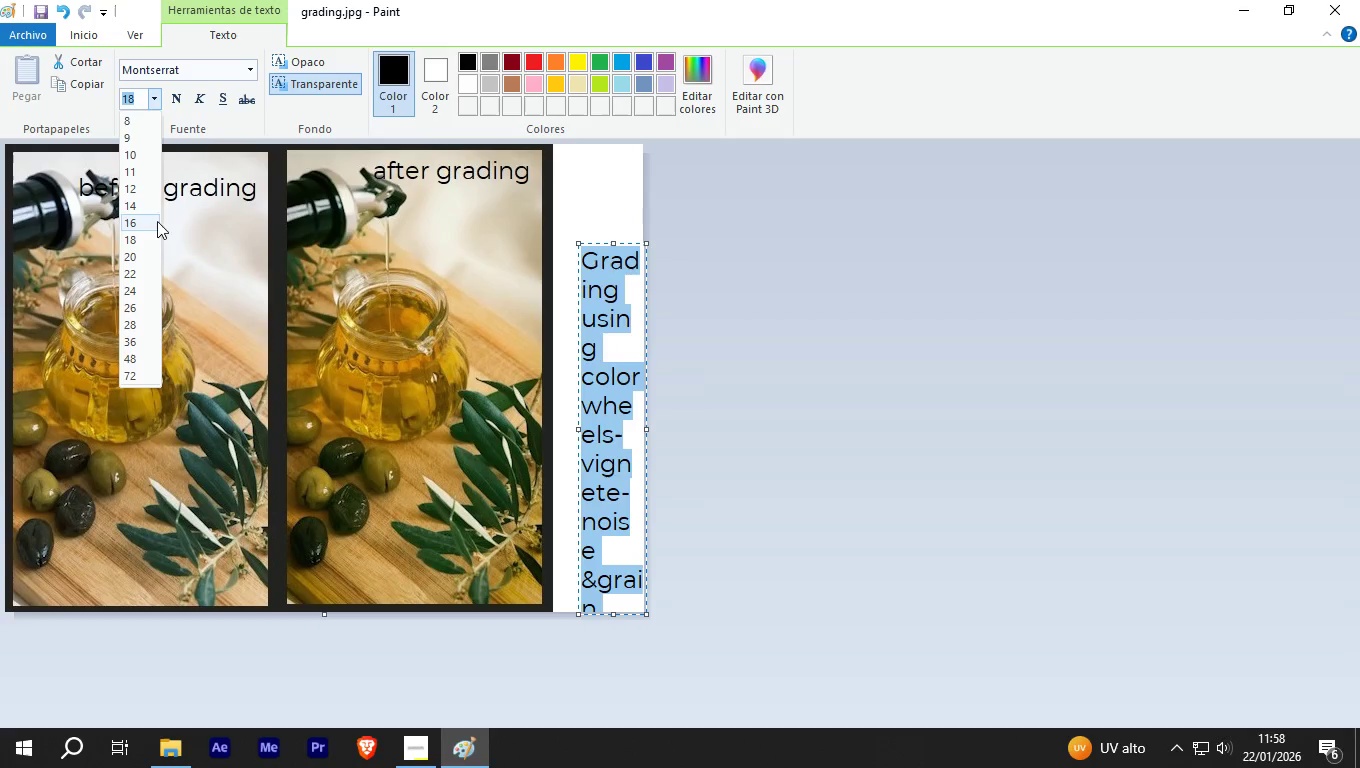 
left_click([144, 220])
 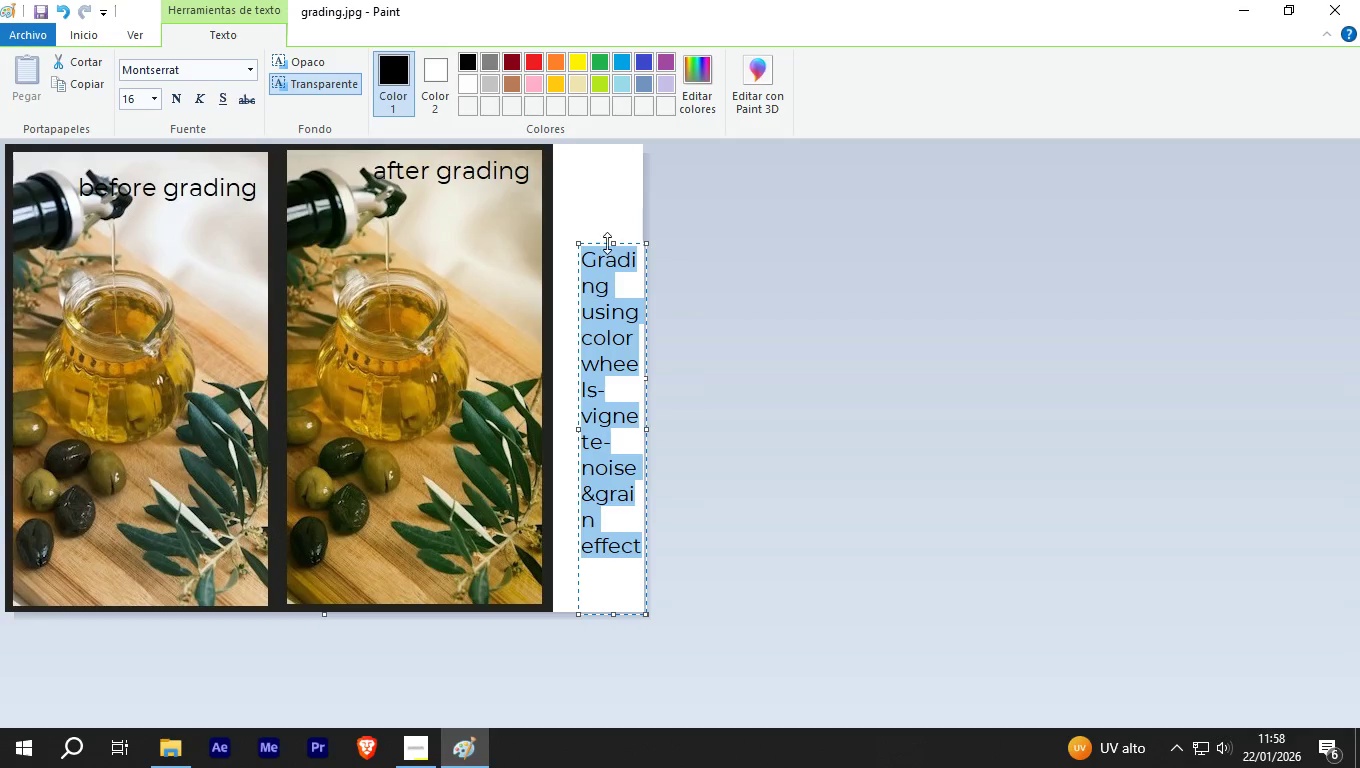 
left_click_drag(start_coordinate=[611, 242], to_coordinate=[597, 151])
 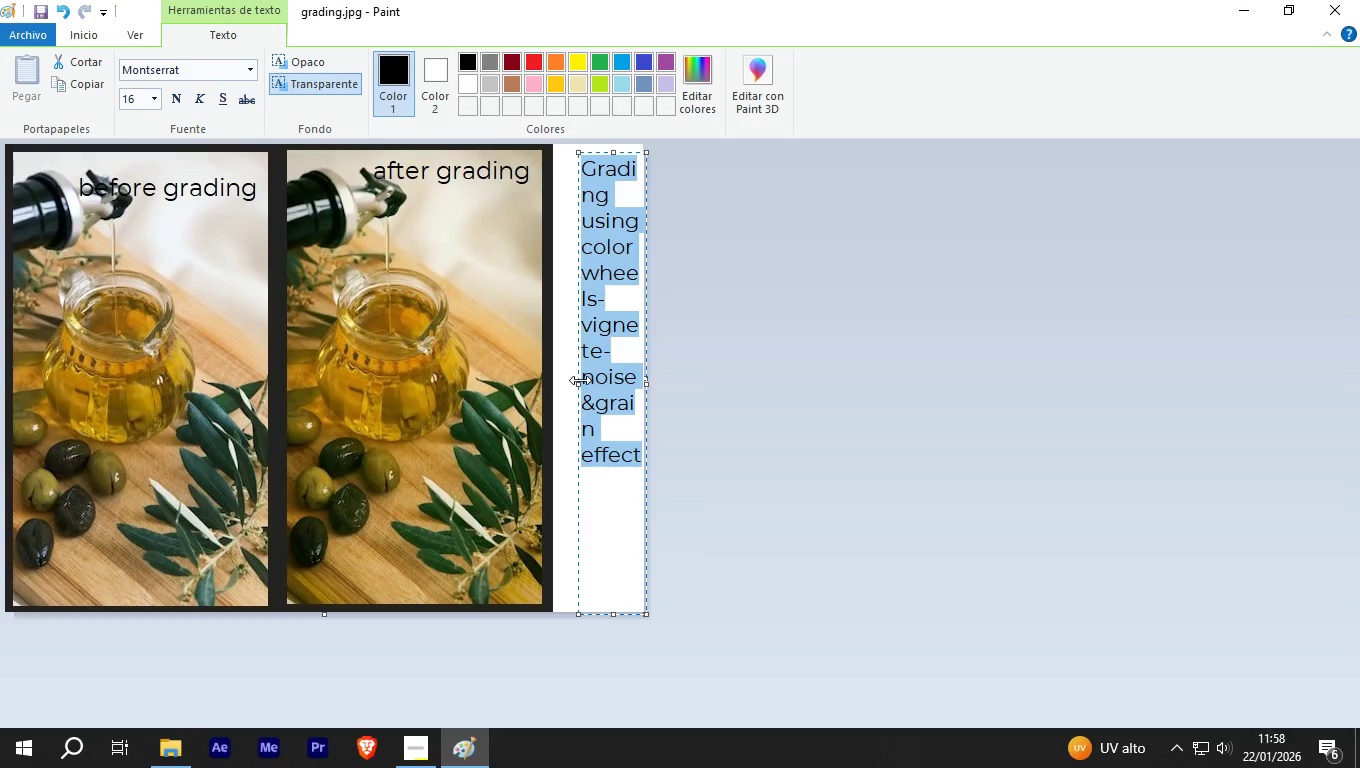 
left_click_drag(start_coordinate=[580, 382], to_coordinate=[554, 381])
 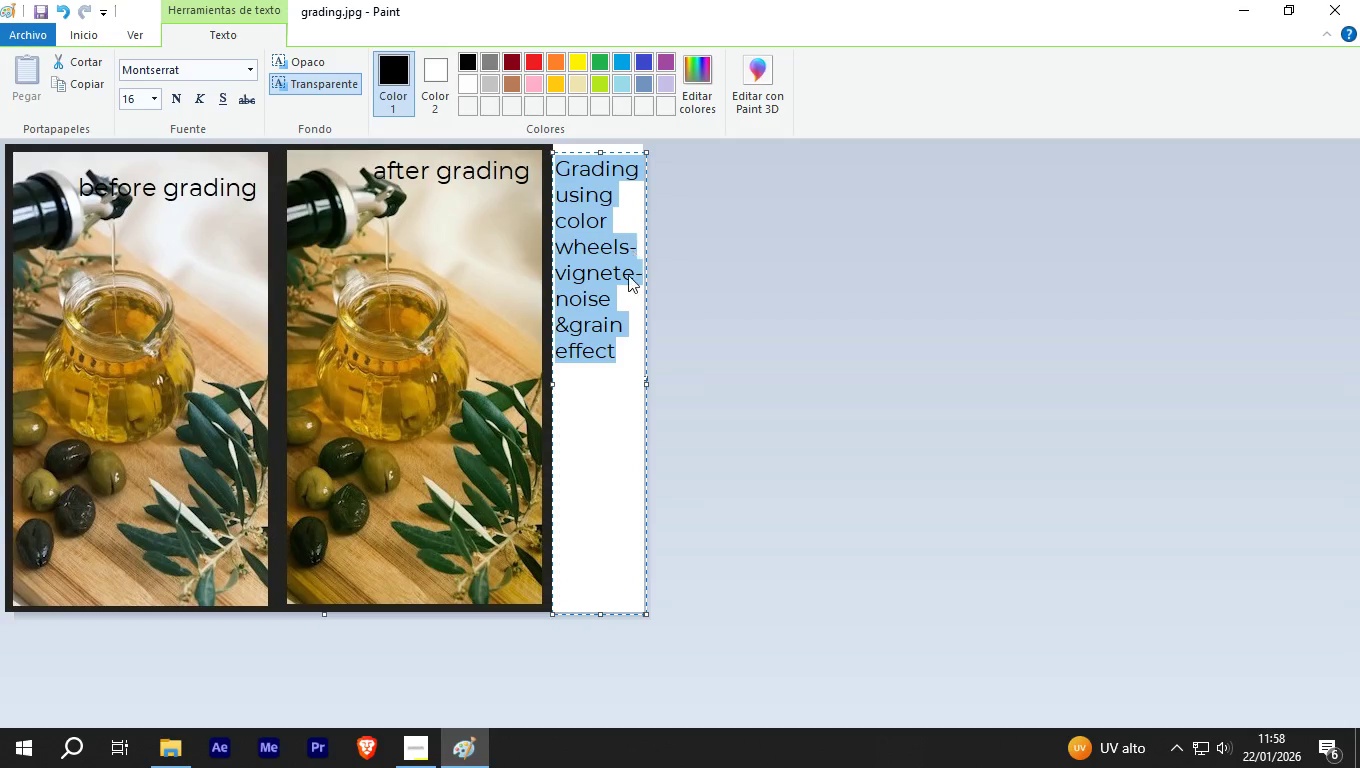 
left_click([626, 299])
 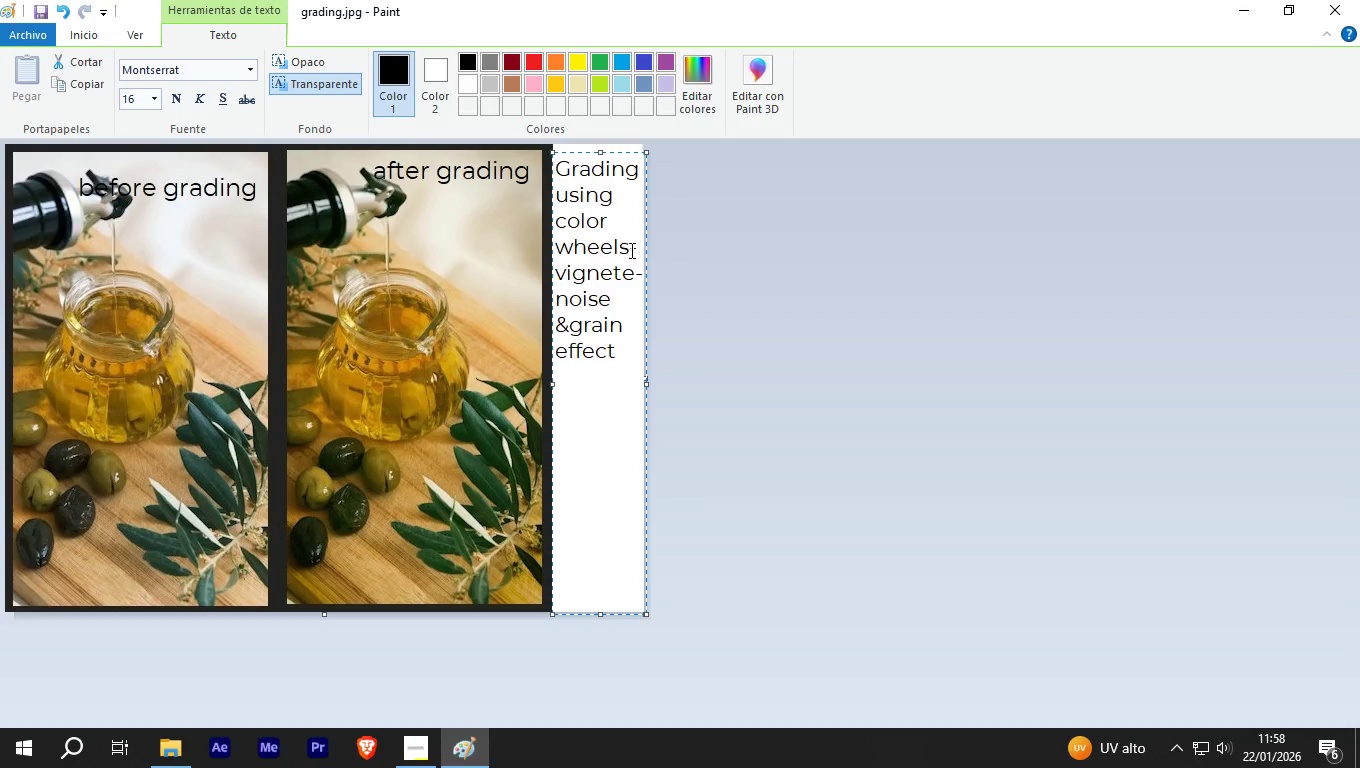 
left_click([630, 250])
 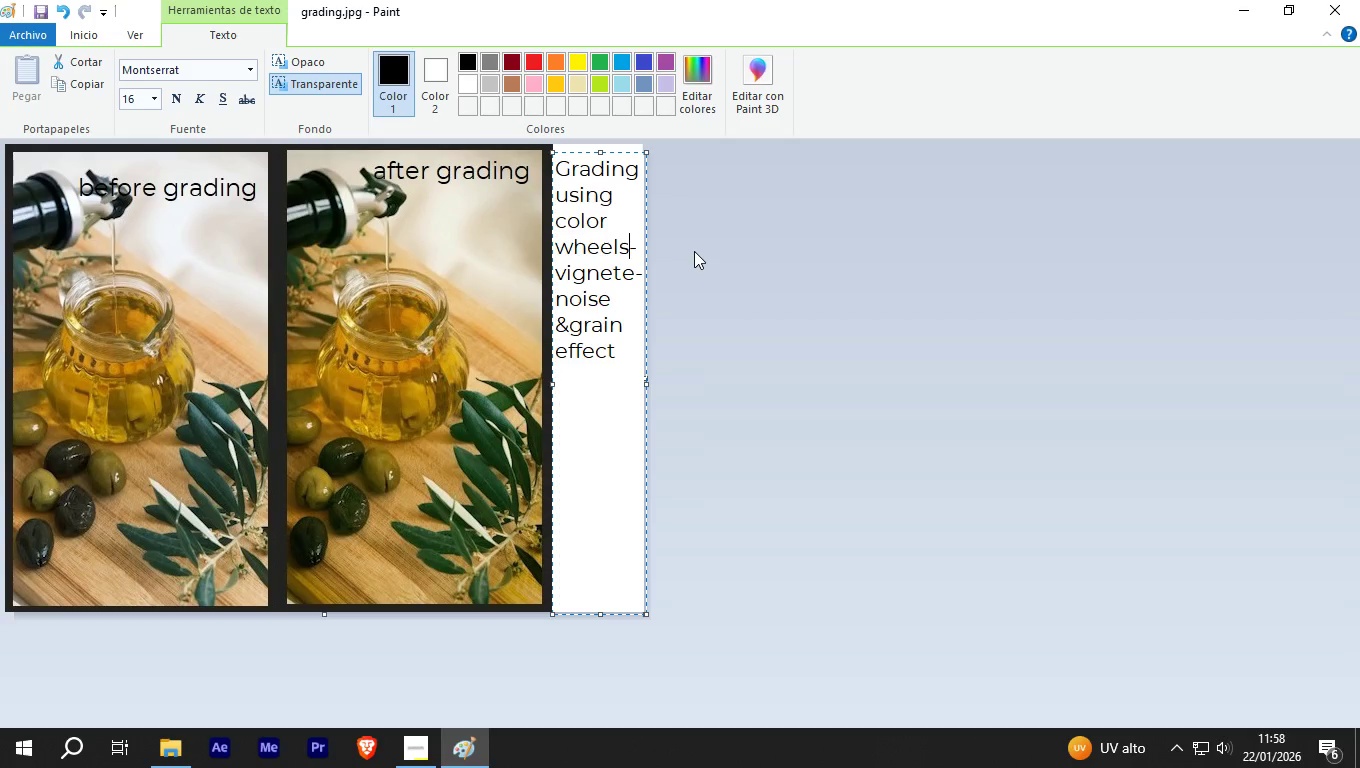 
key(Delete)
 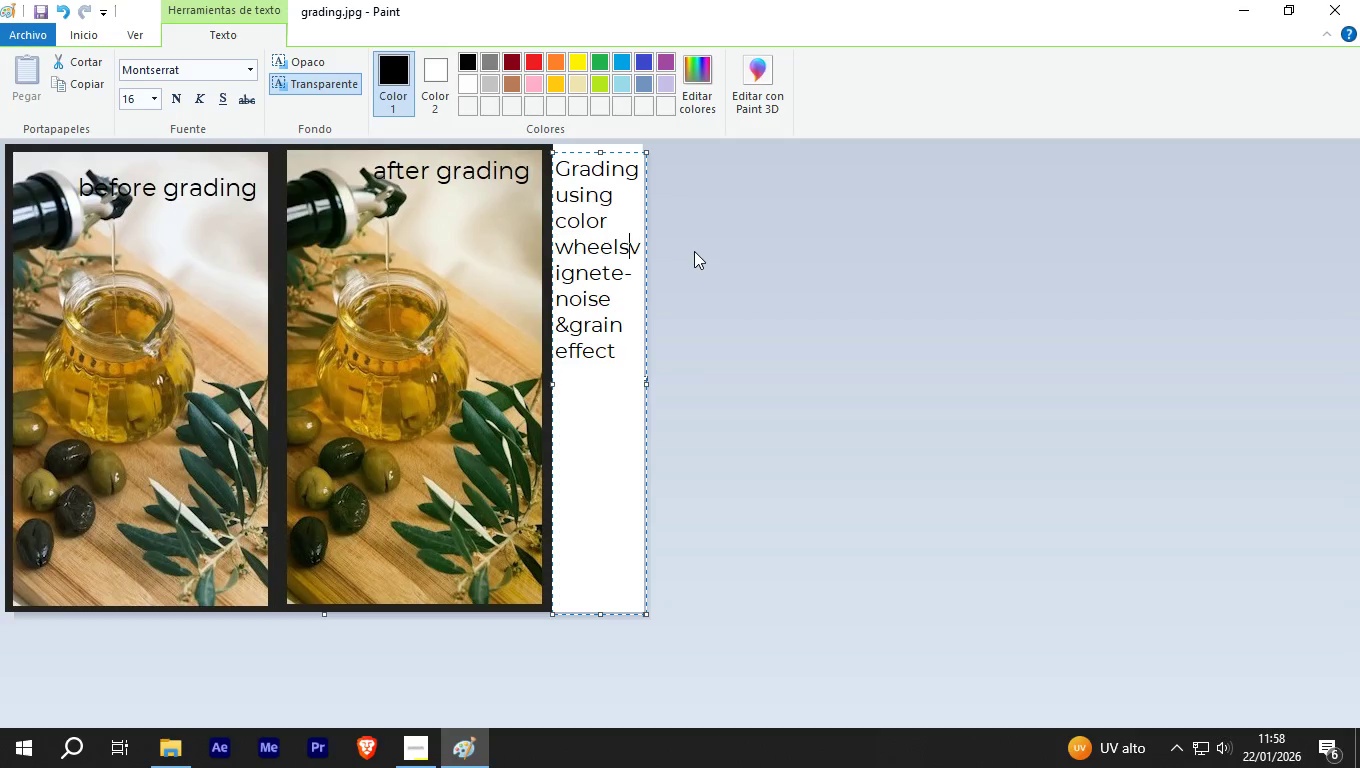 
key(Space)
 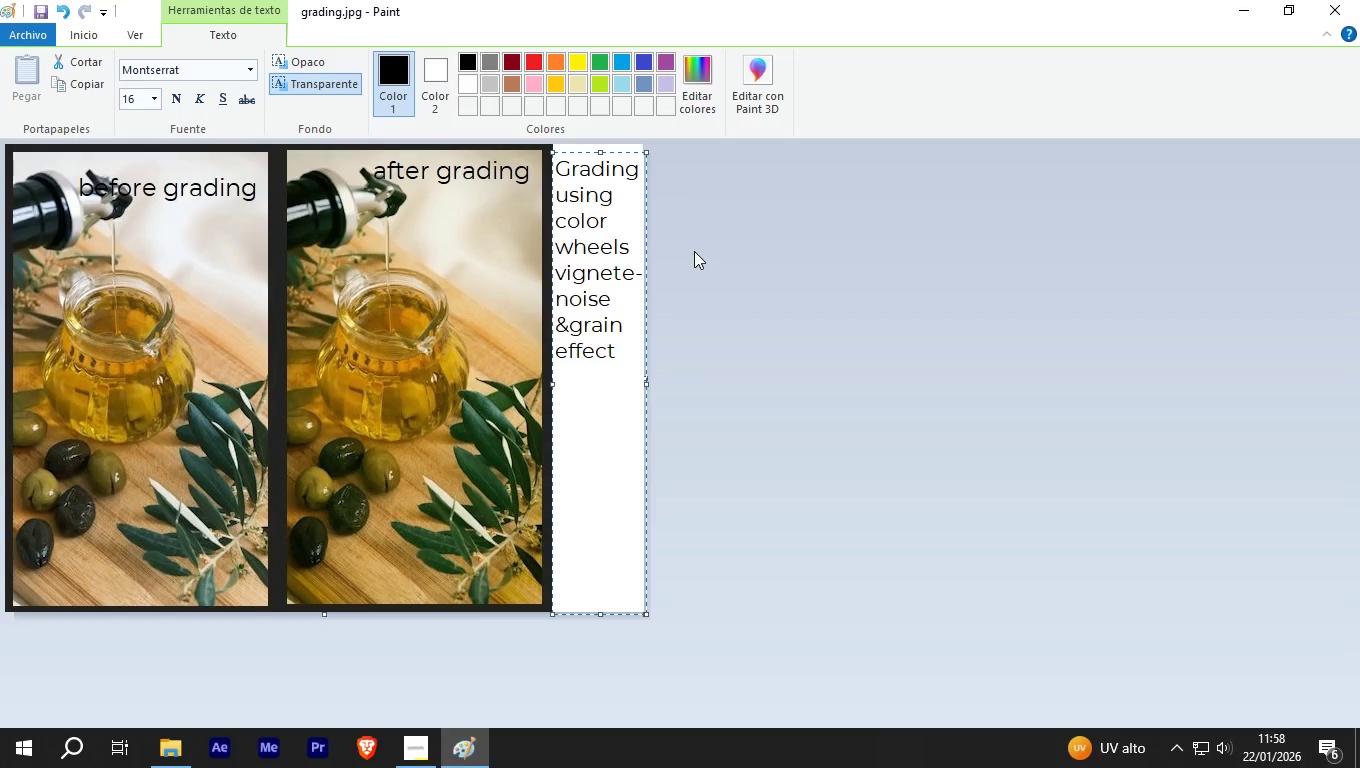 
key(NumpadAdd)
 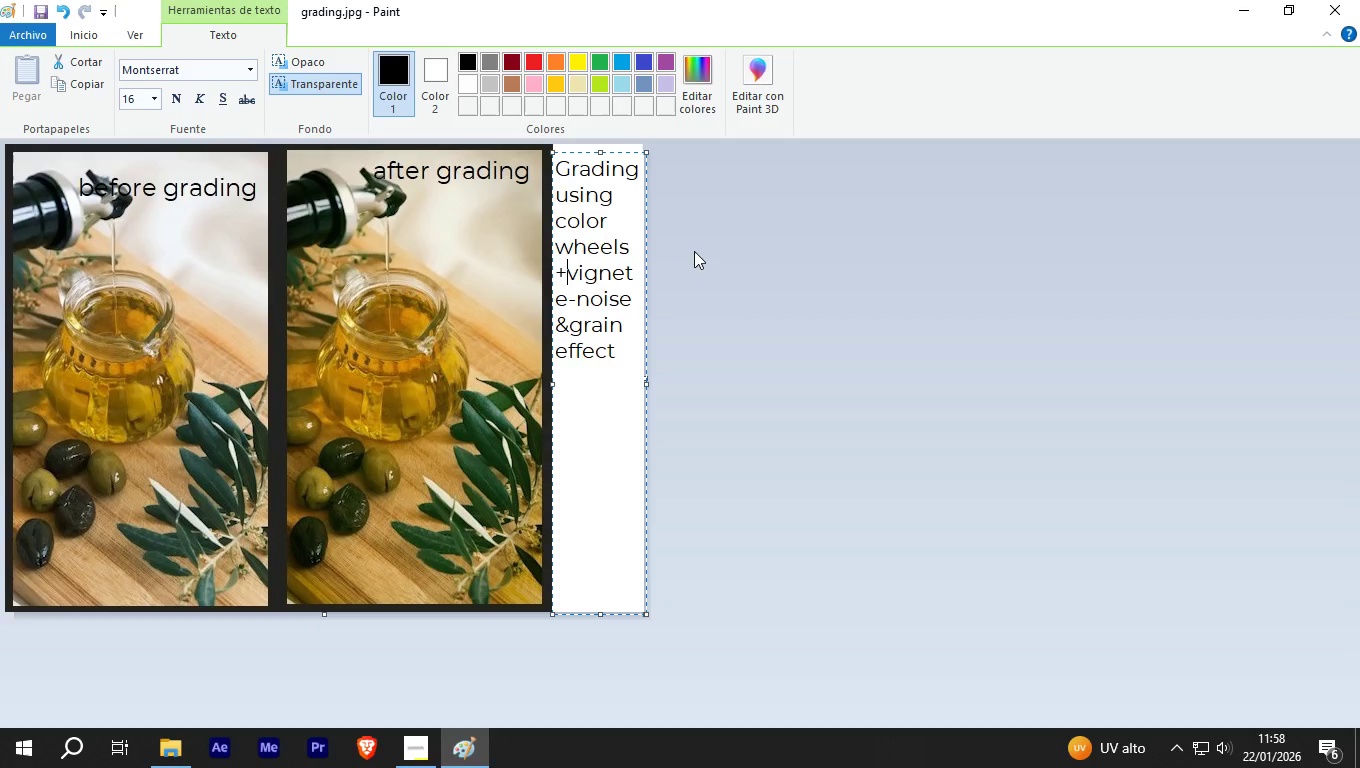 
key(Enter)
 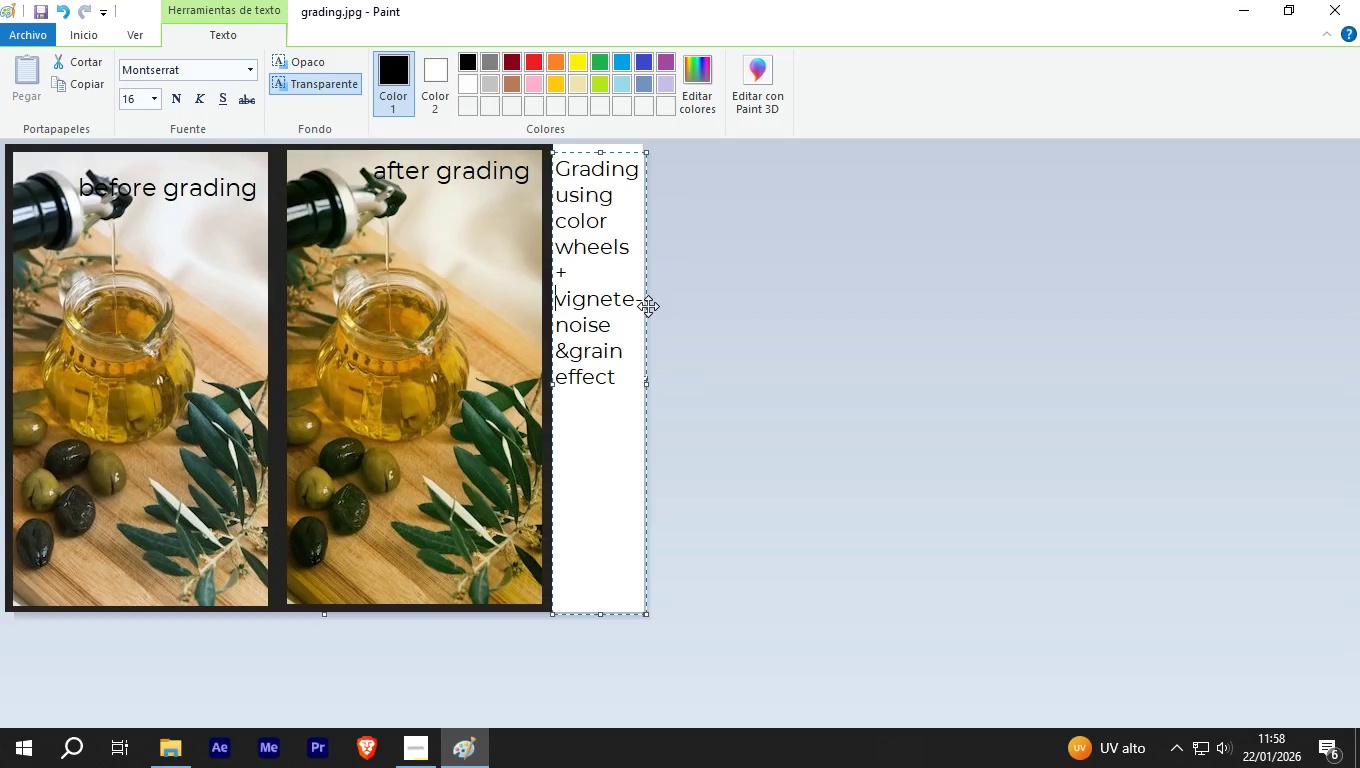 
left_click([637, 303])
 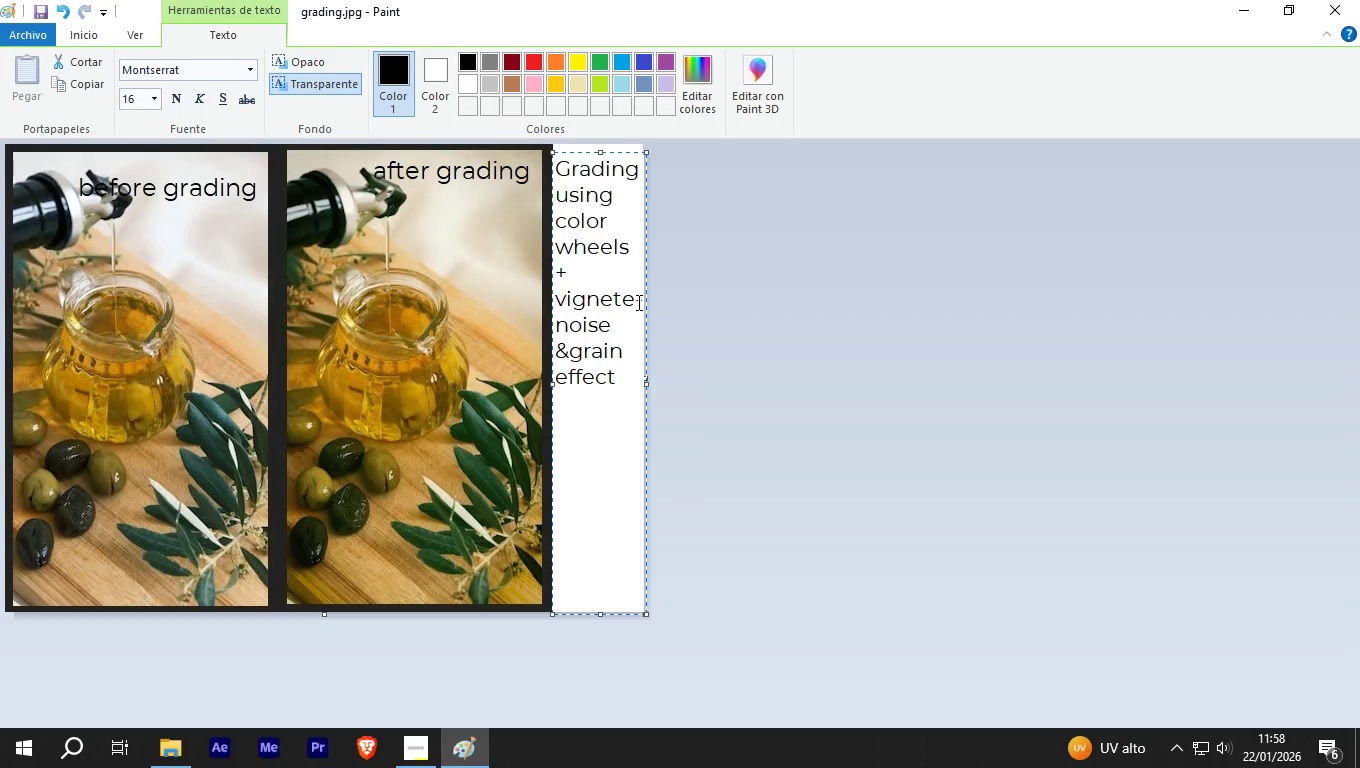 
key(Delete)
 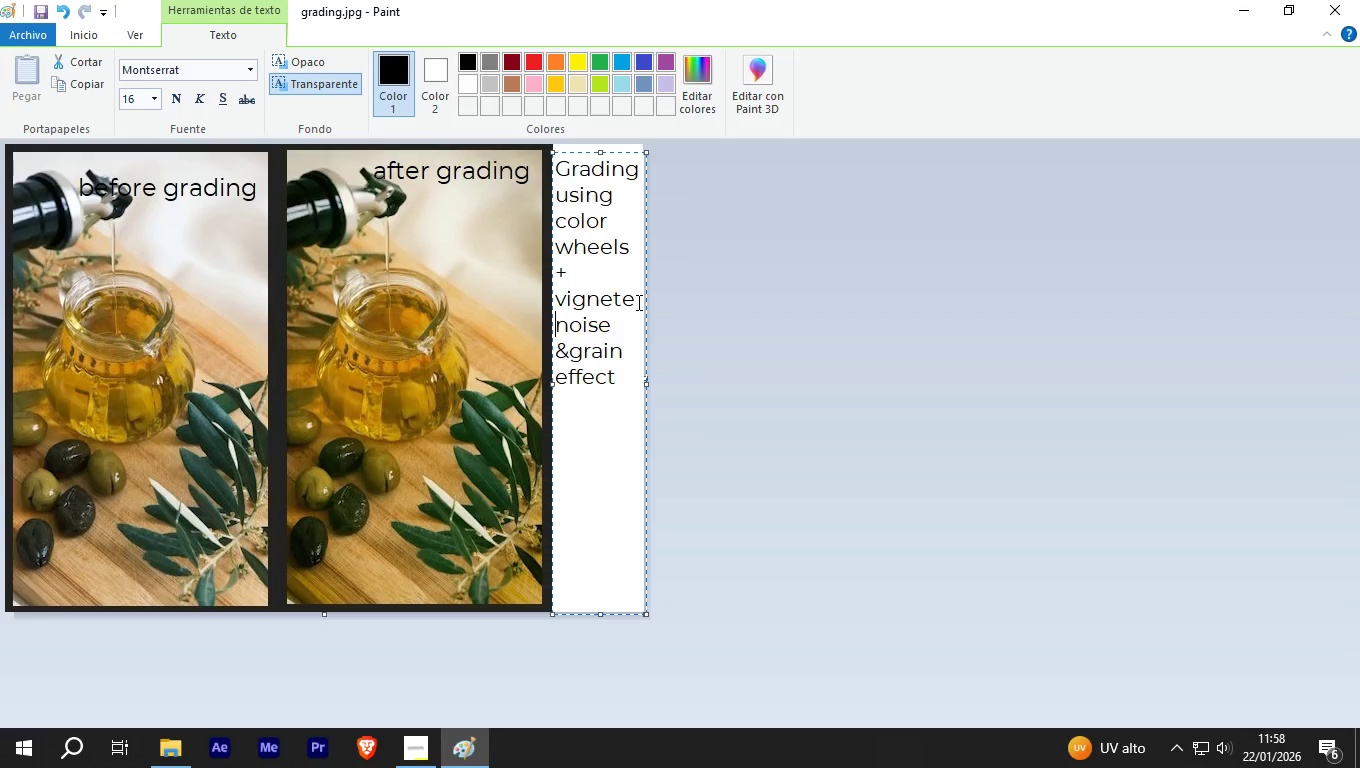 
key(NumpadAdd)
 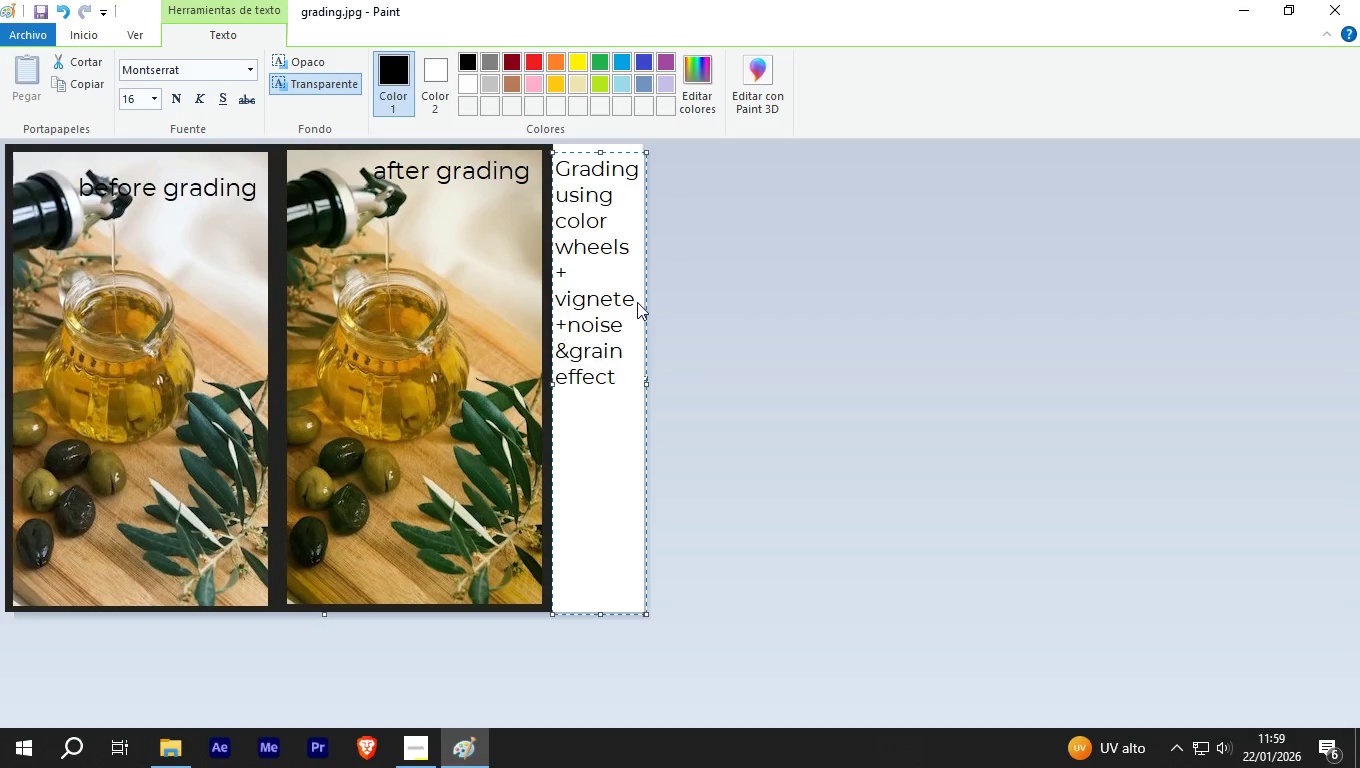 
key(NumpadEnter)
 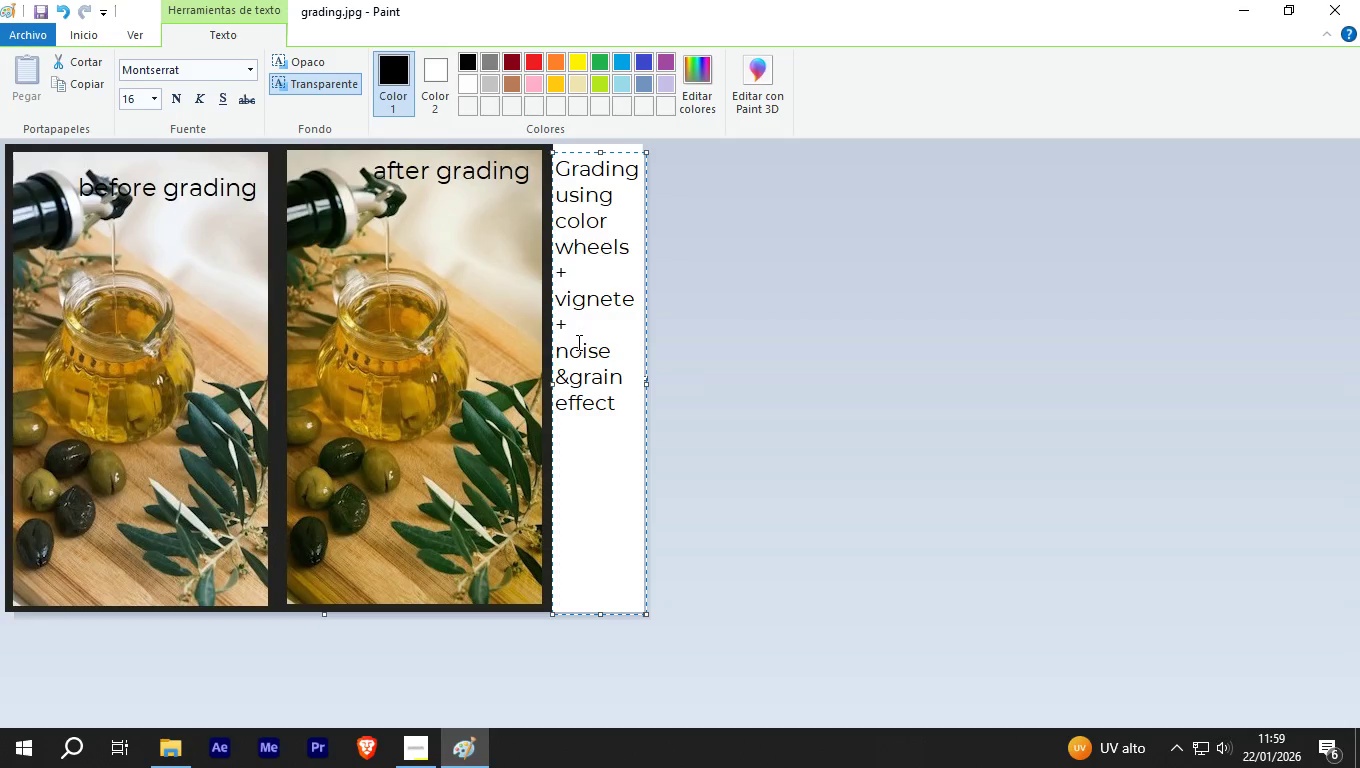 
left_click([565, 339])
 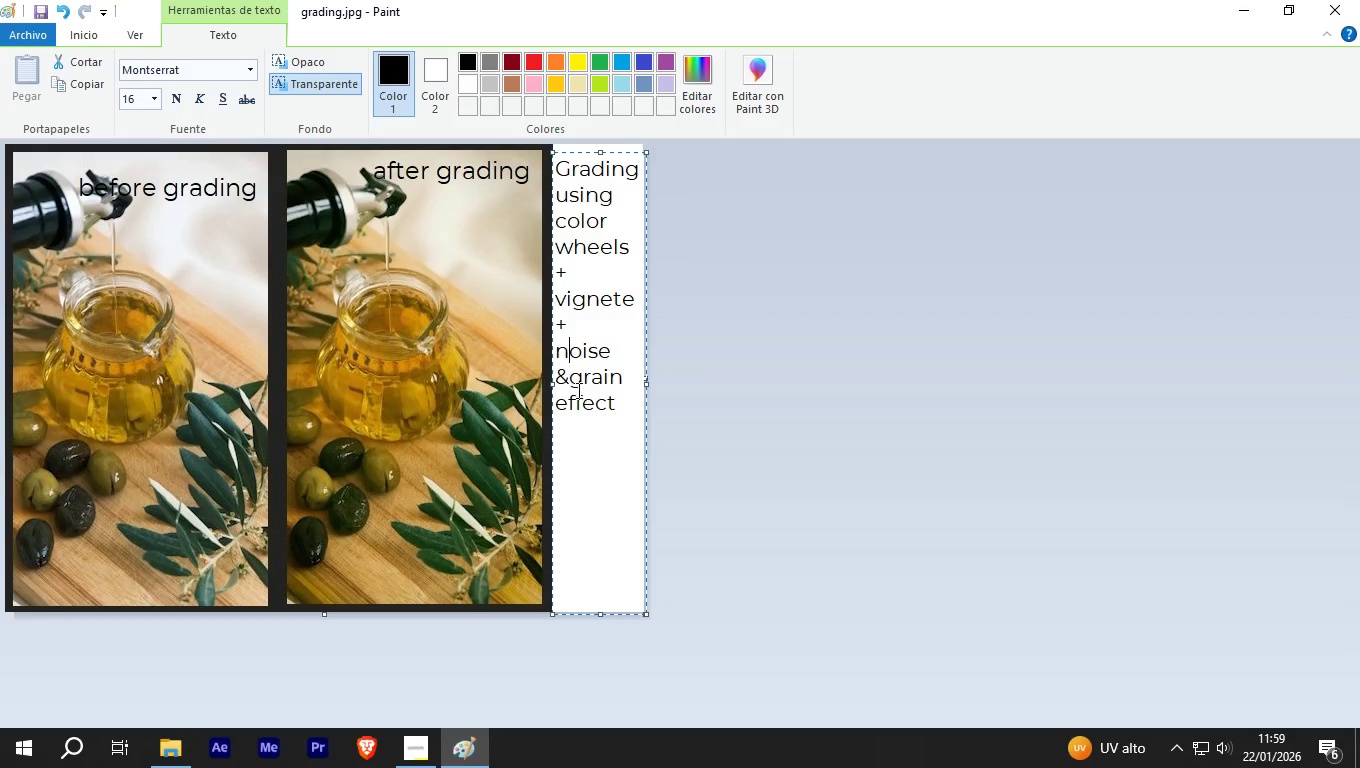 
left_click([569, 383])
 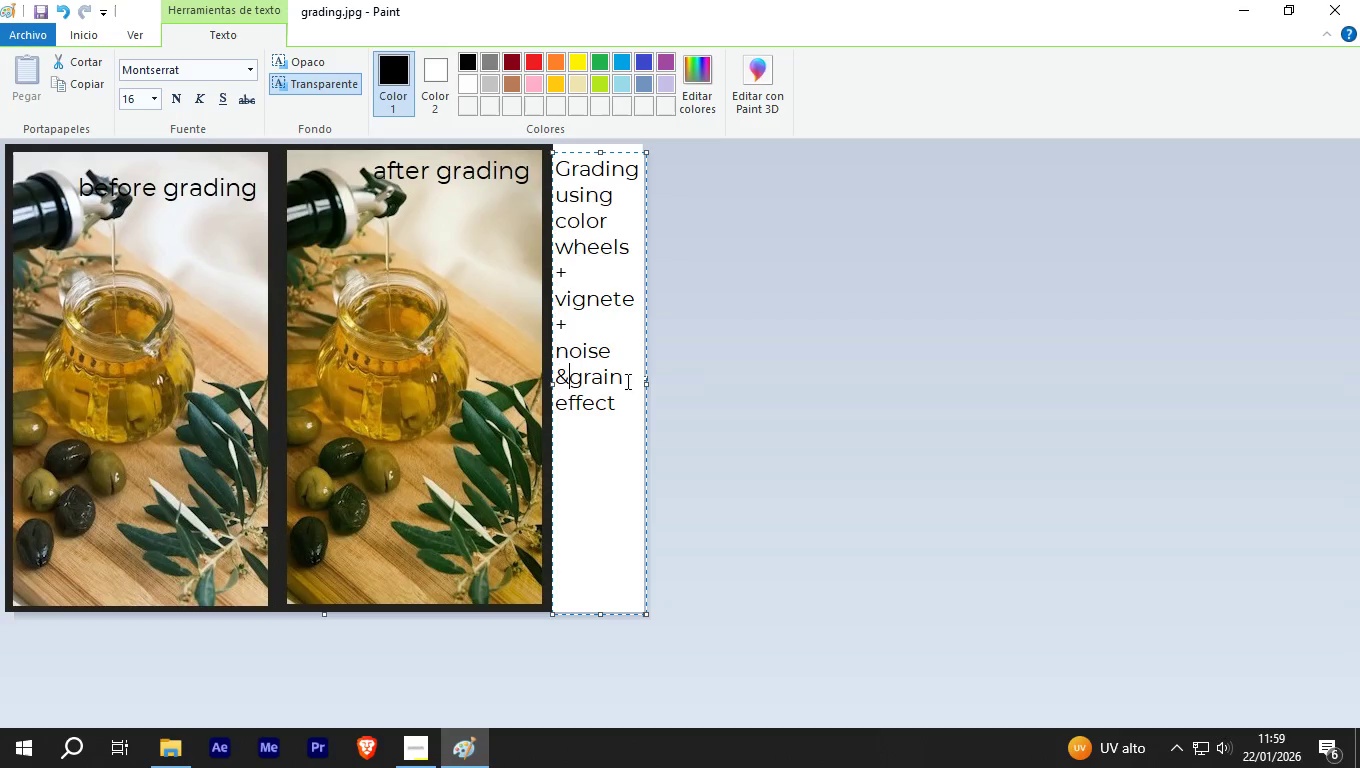 
key(Space)
 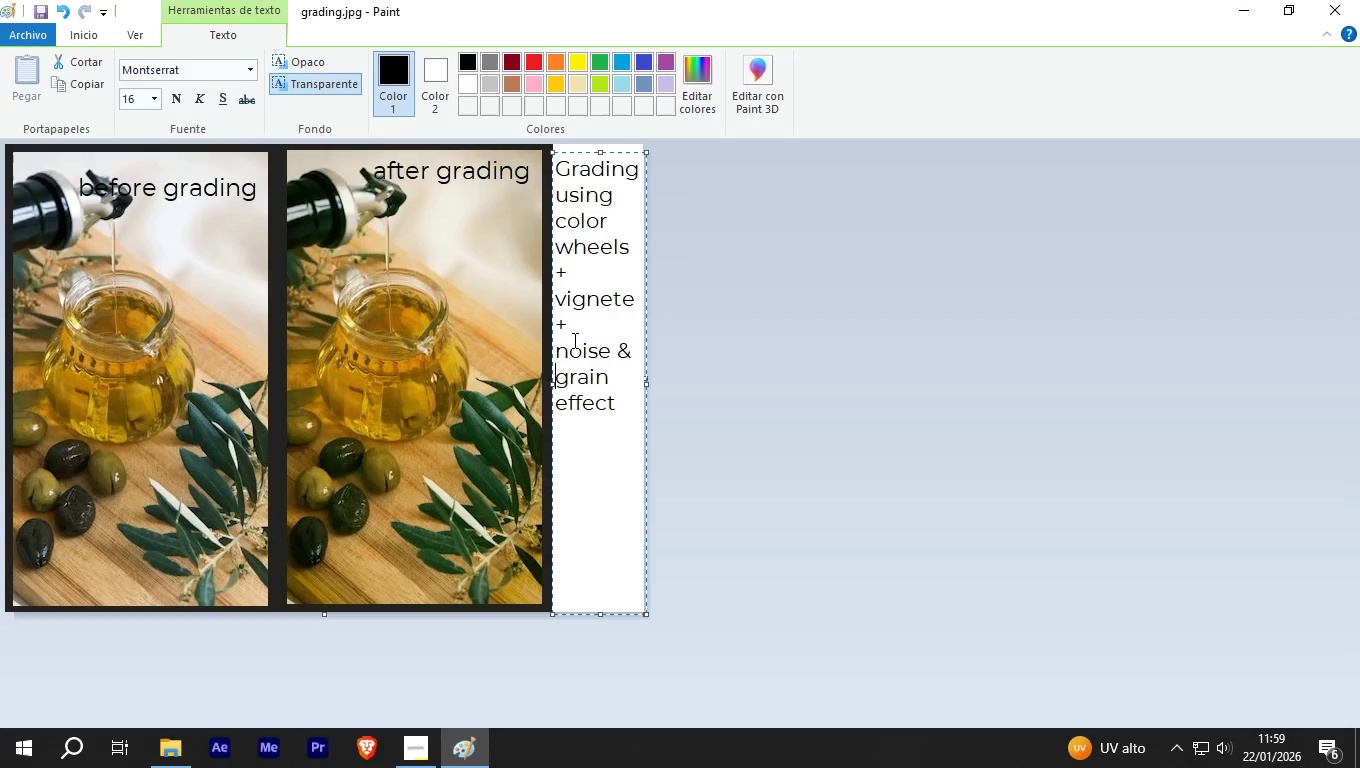 
left_click([563, 325])
 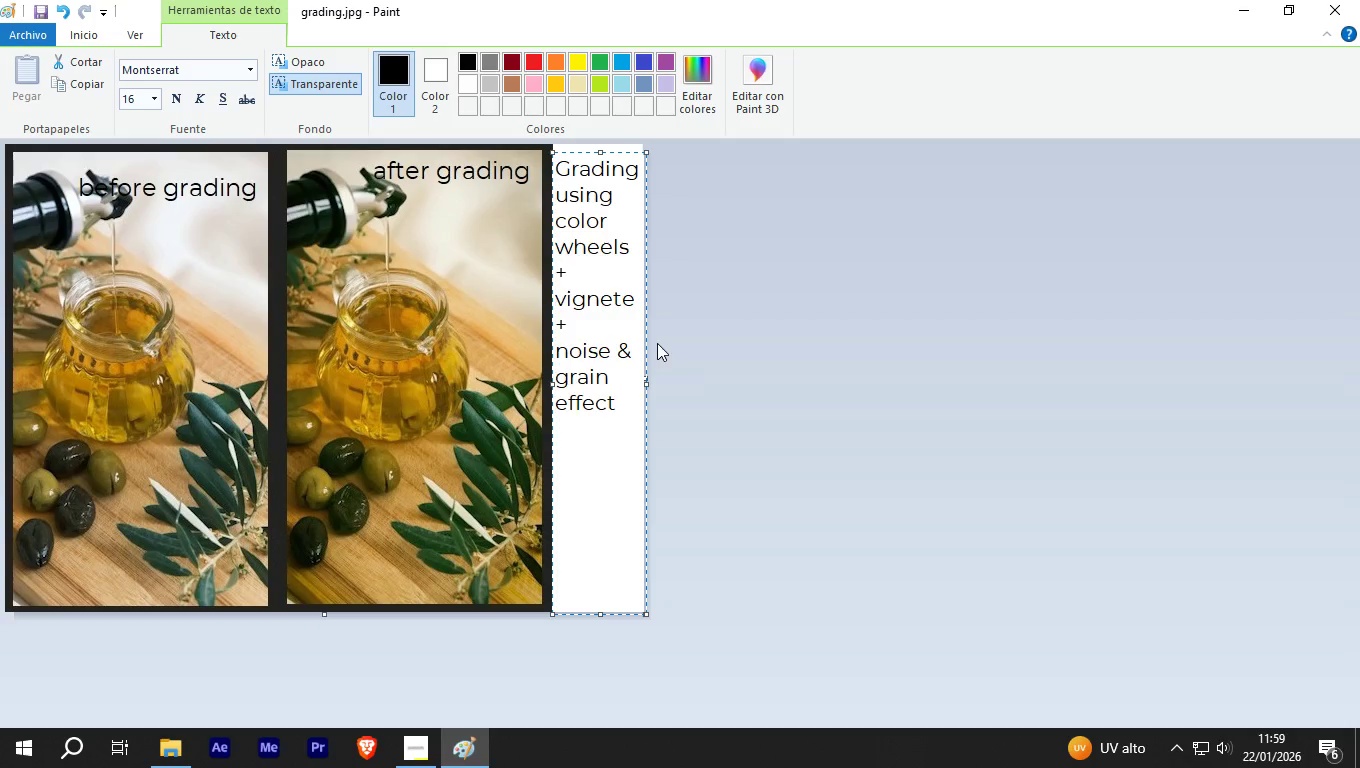 
key(NumpadEnter)
type(sutil)
 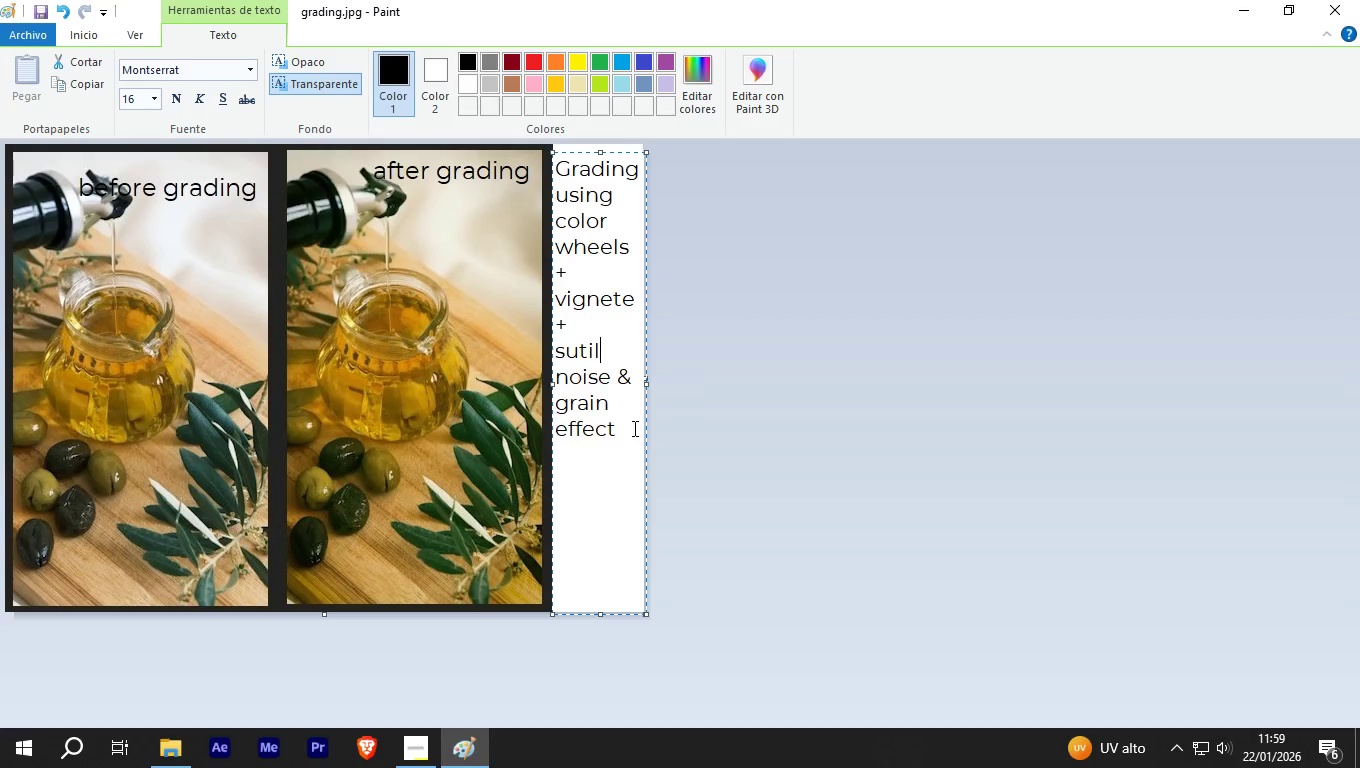 
left_click([622, 468])
 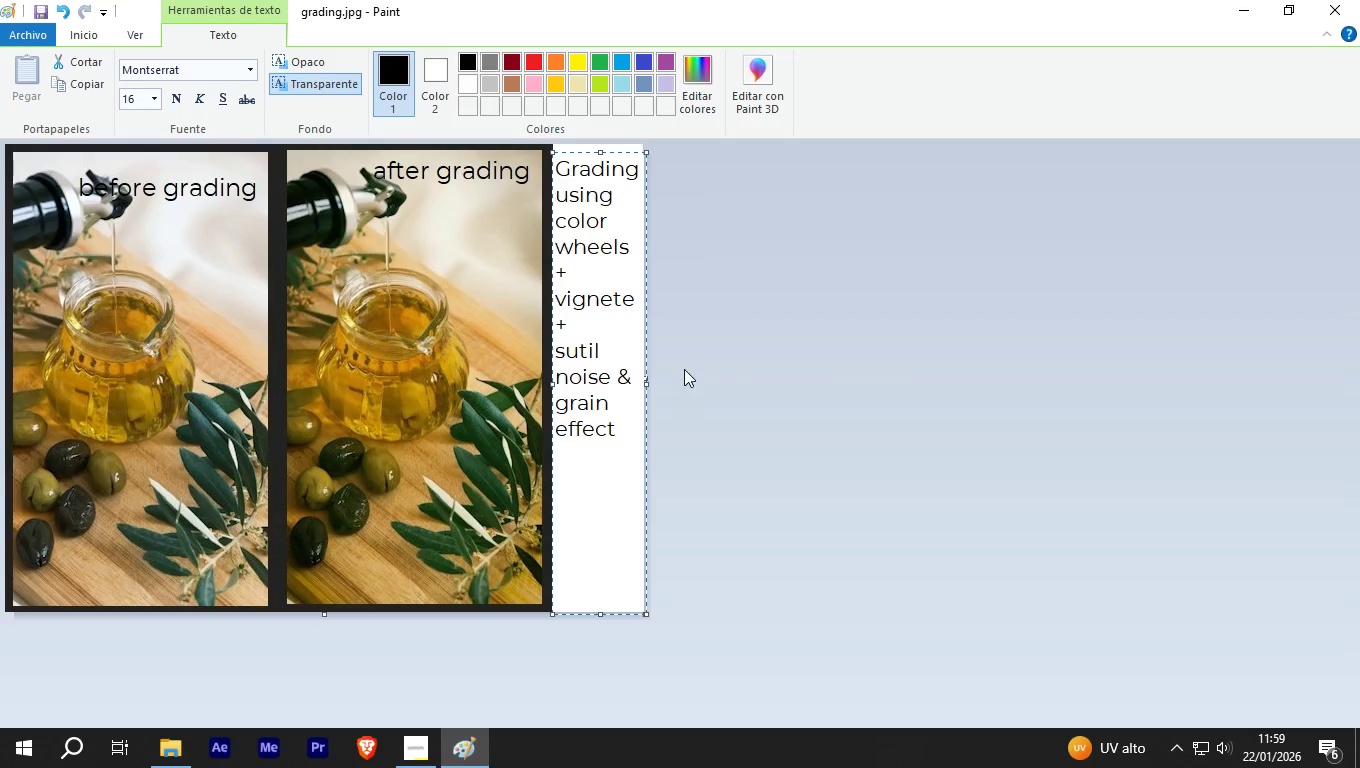 
left_click([790, 382])
 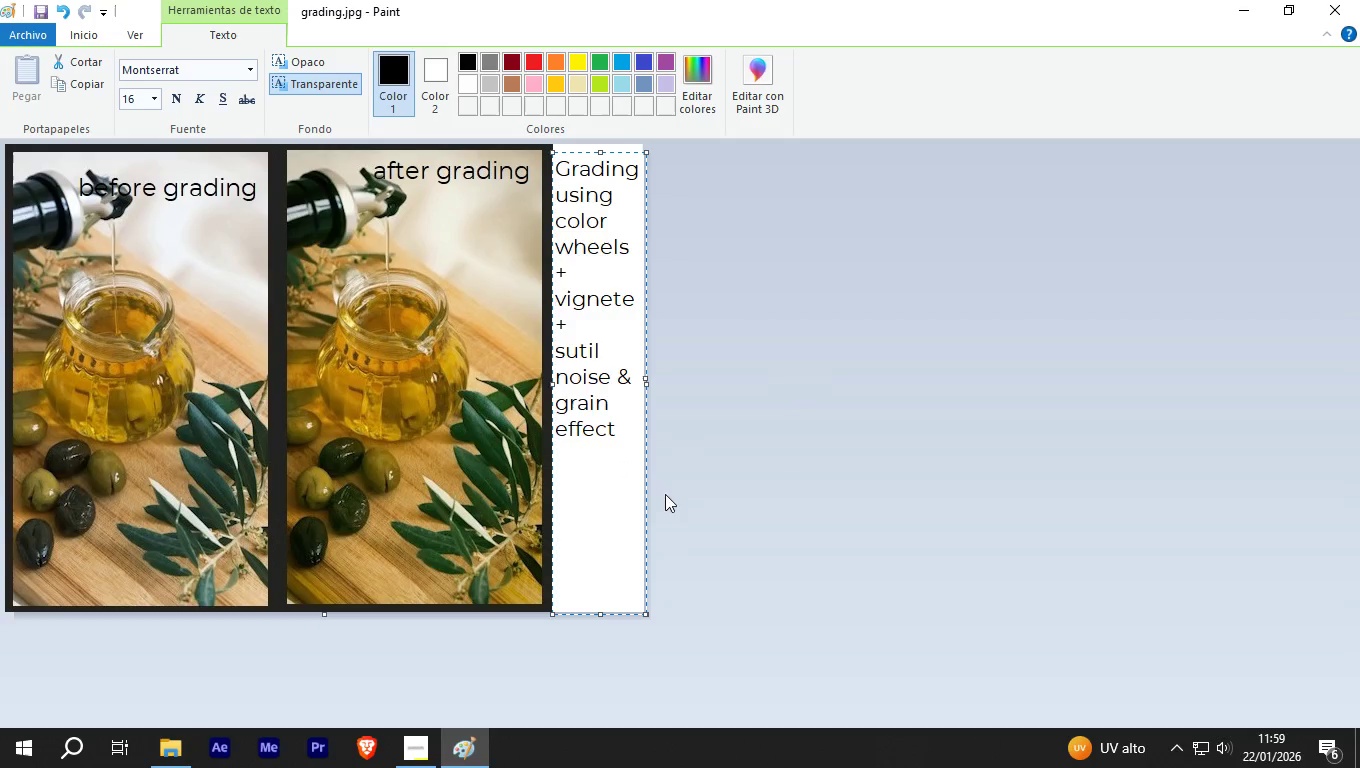 
left_click([763, 567])
 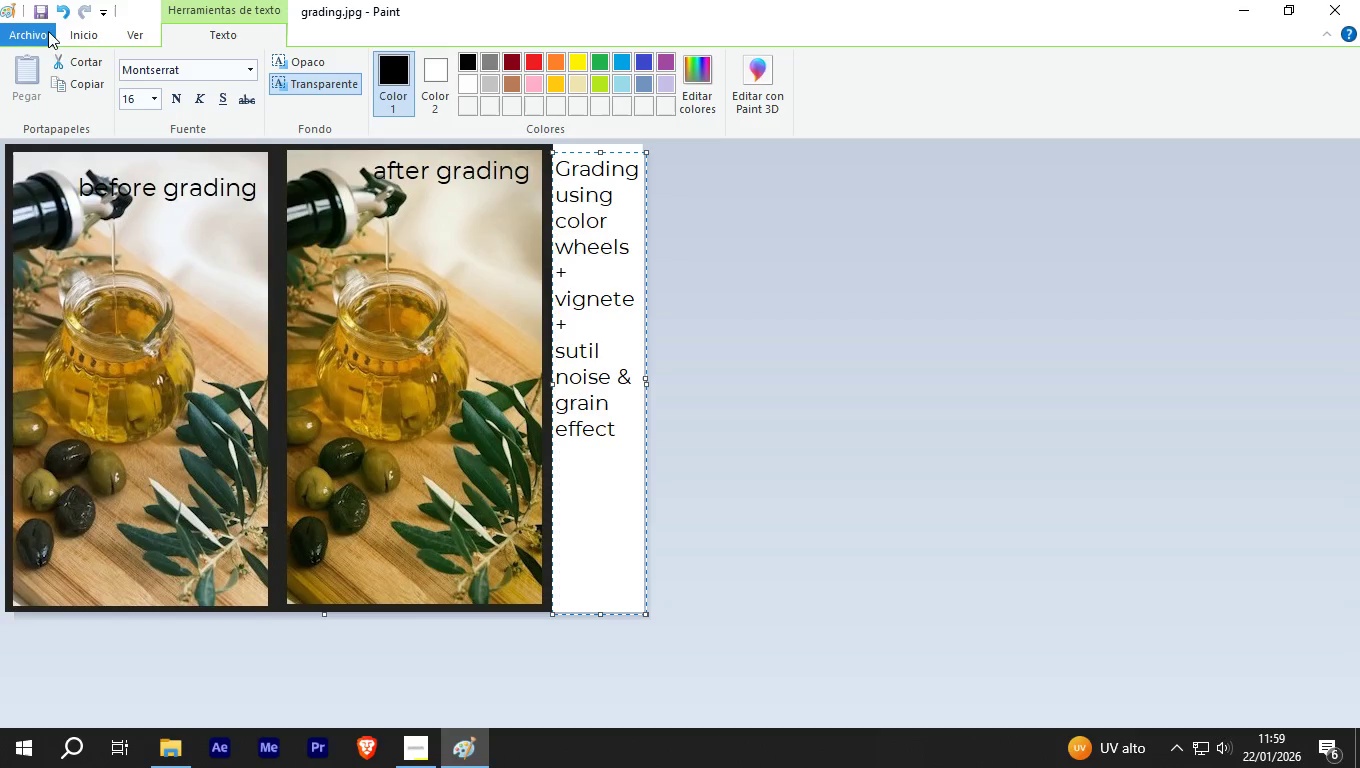 
left_click([39, 8])
 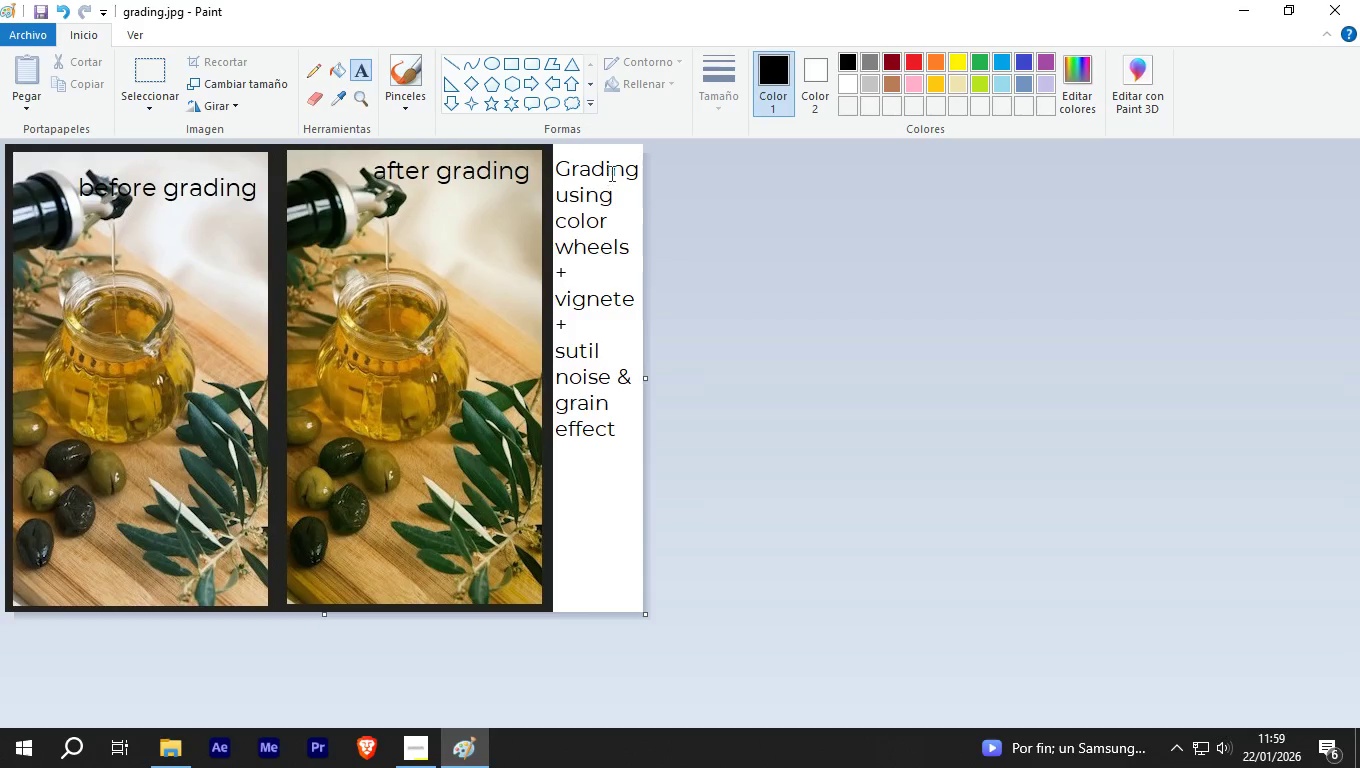 
left_click([619, 201])
 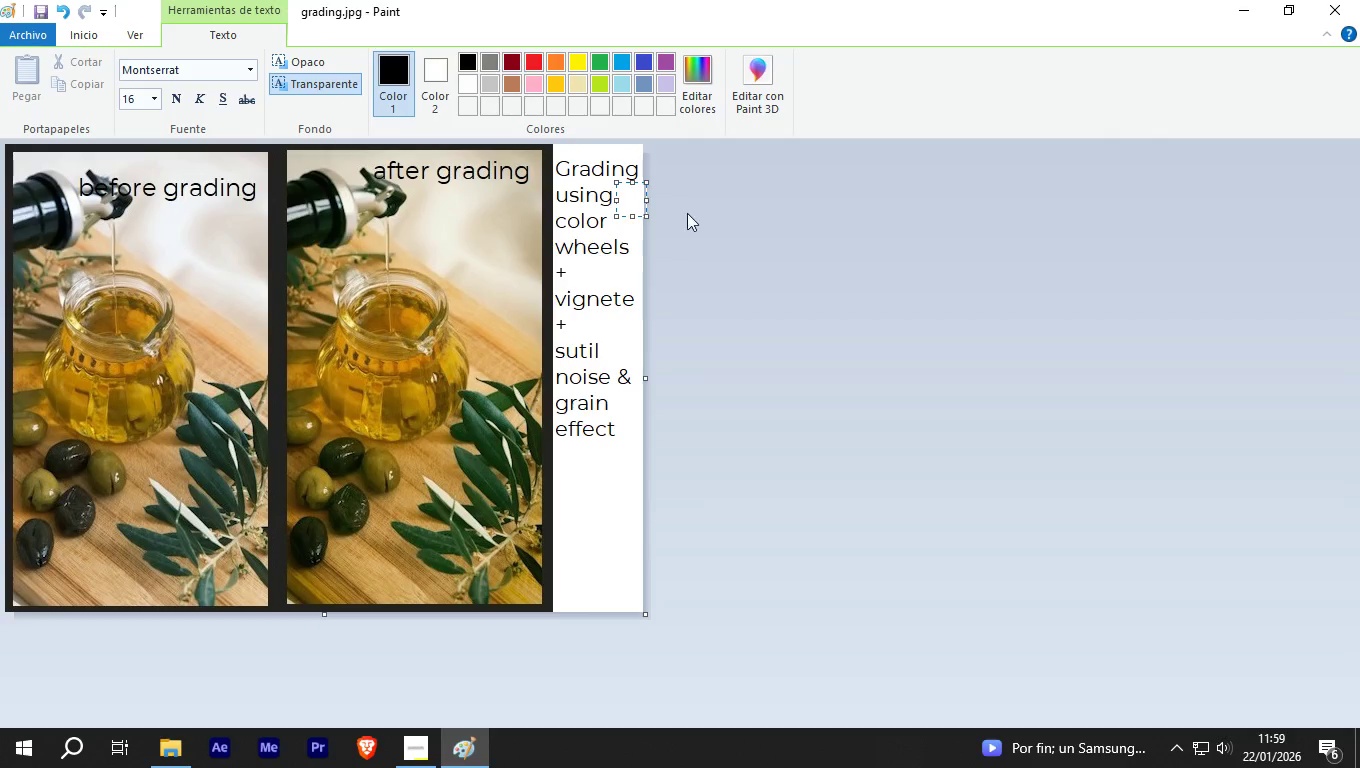 
left_click([806, 243])
 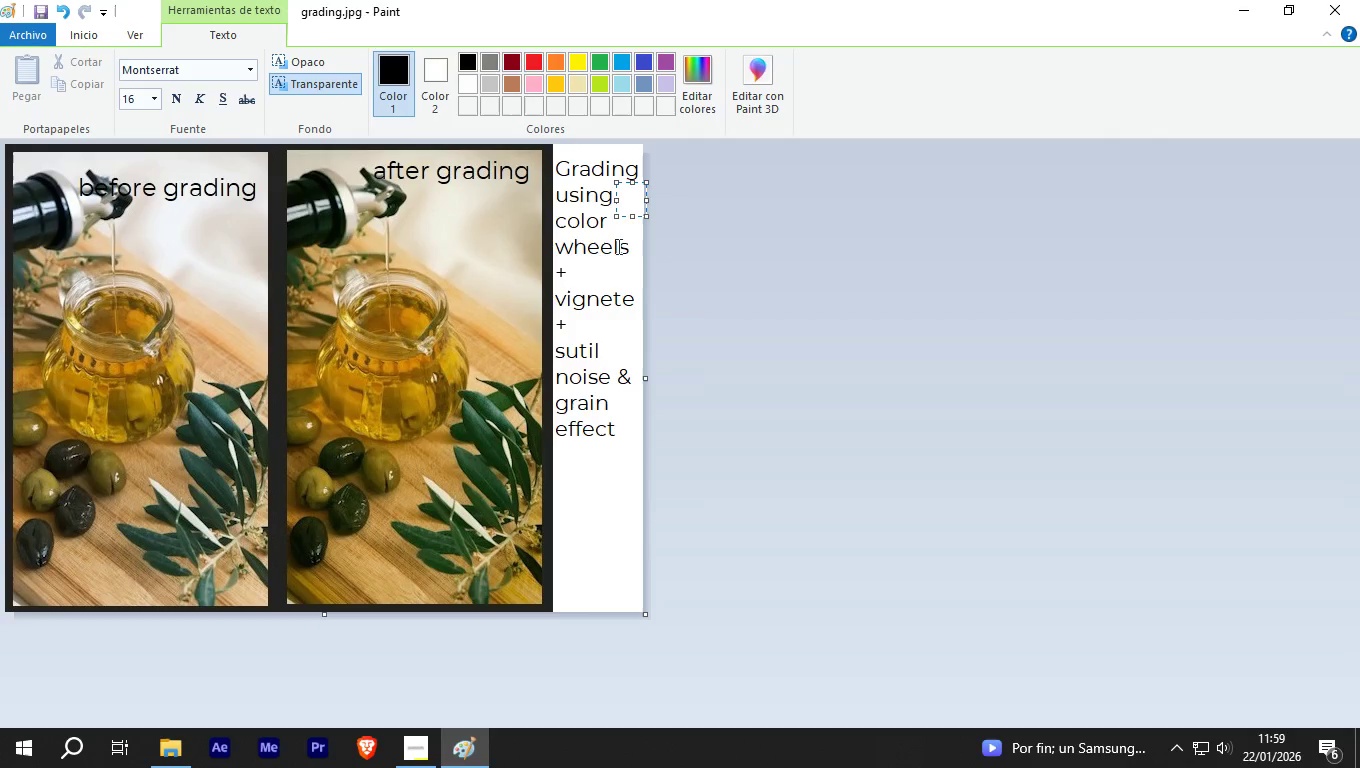 
left_click([580, 245])
 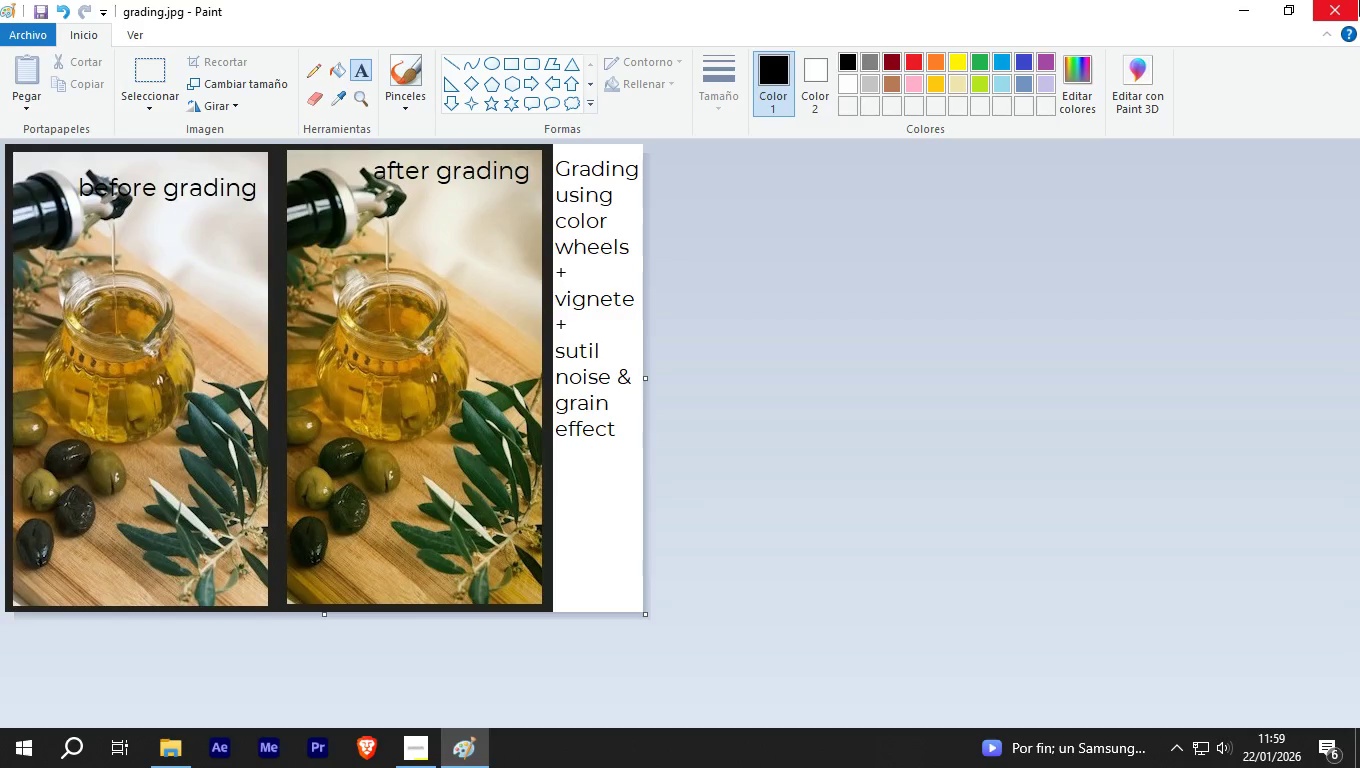 